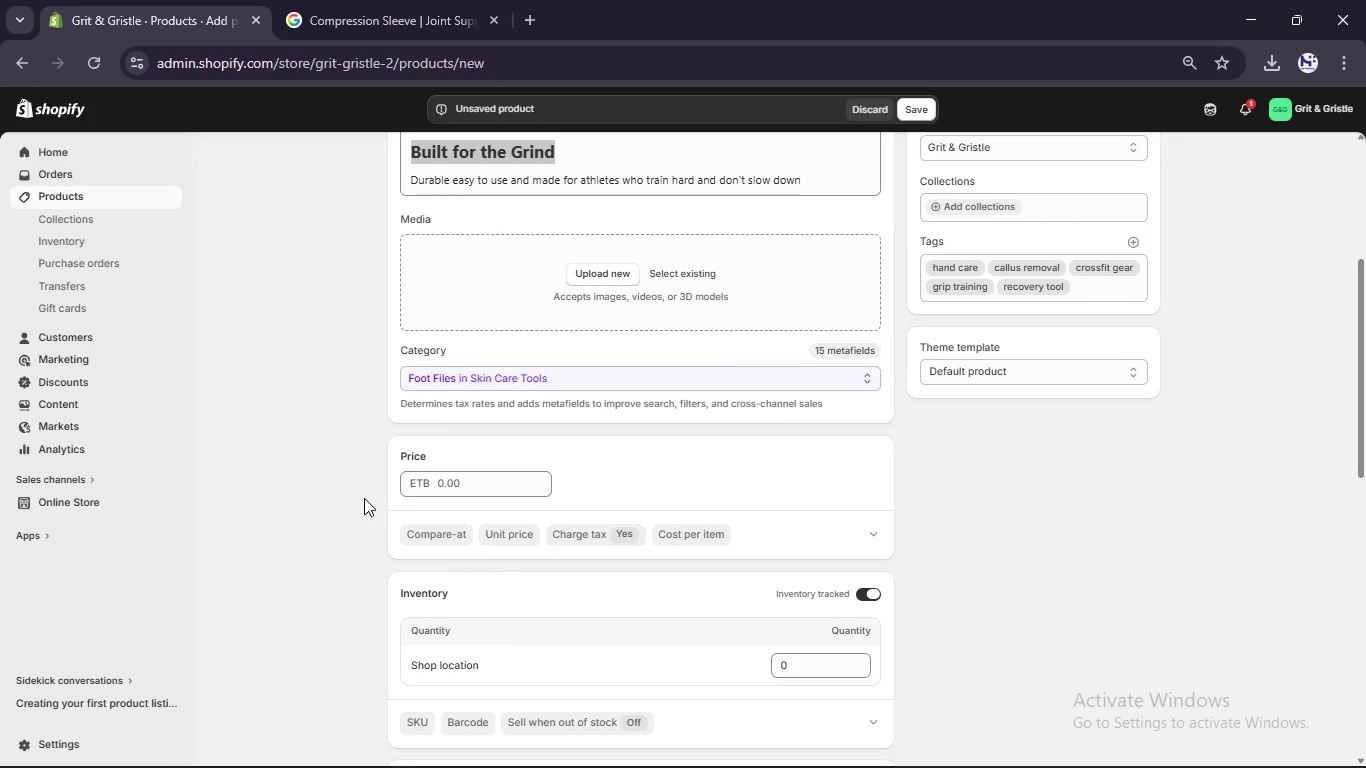 
left_click([469, 479])
 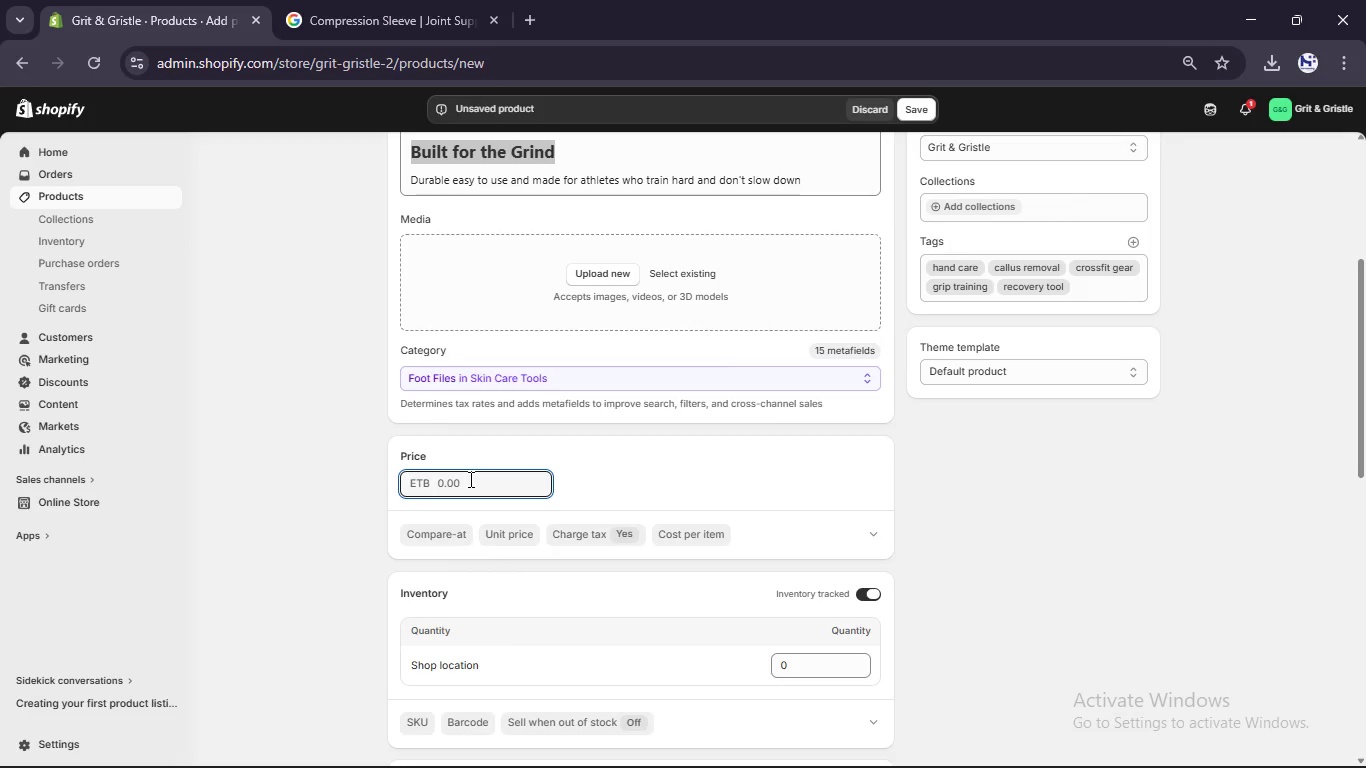 
key(End)
 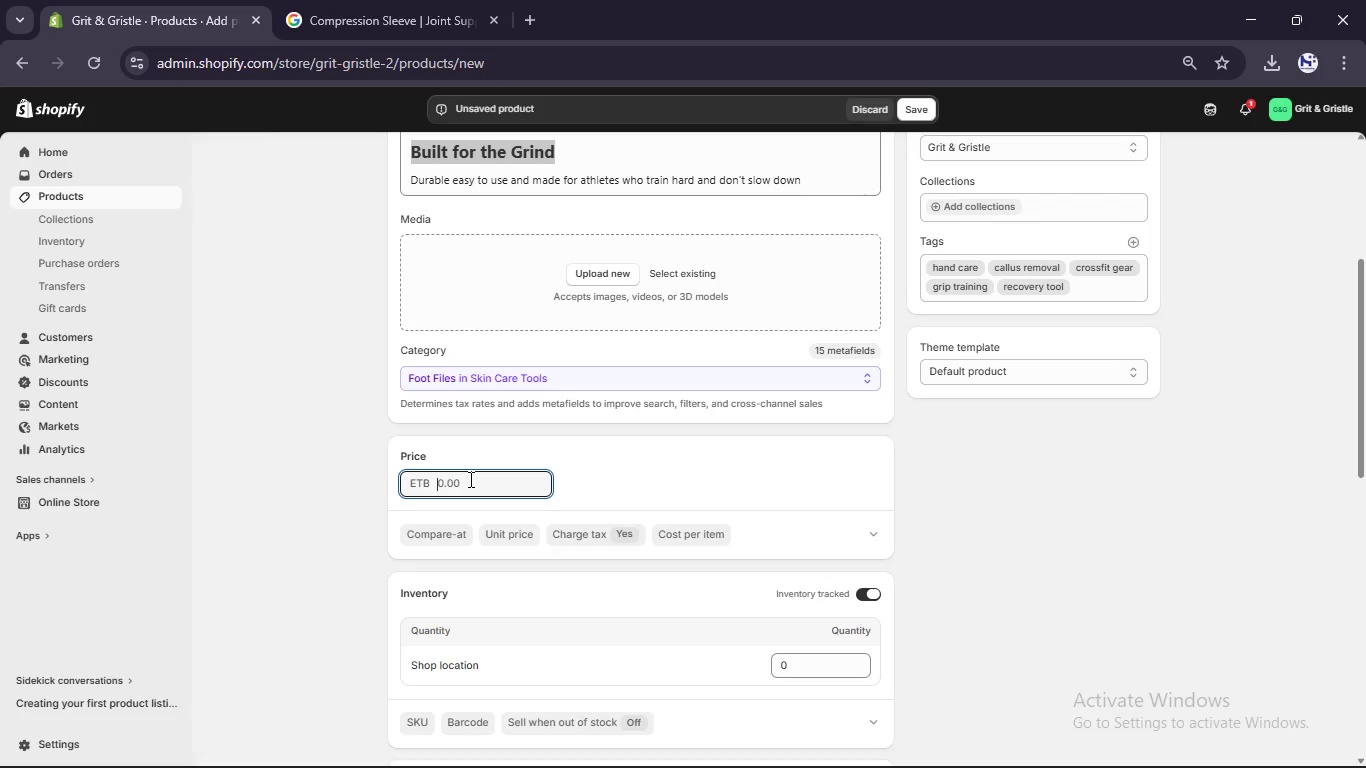 
key(ArrowUp)
 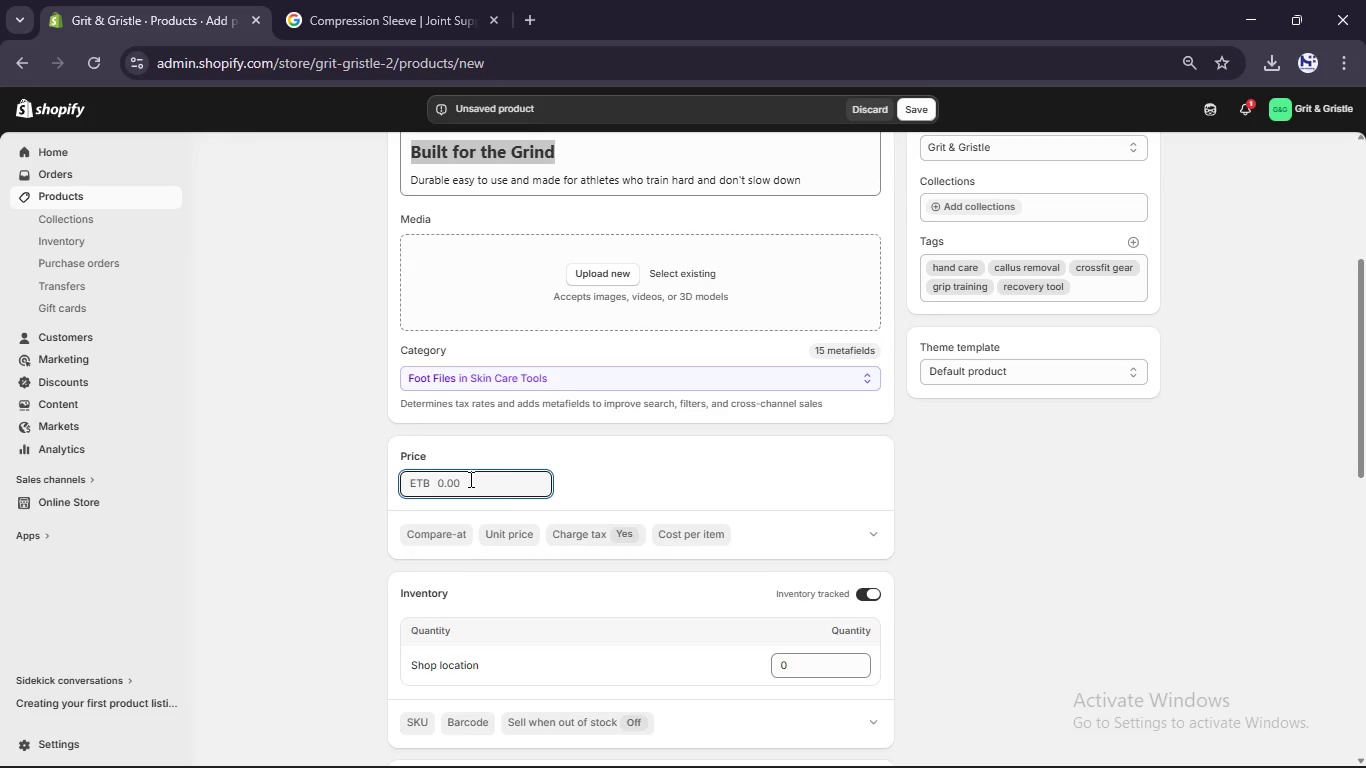 
key(NumLock)
 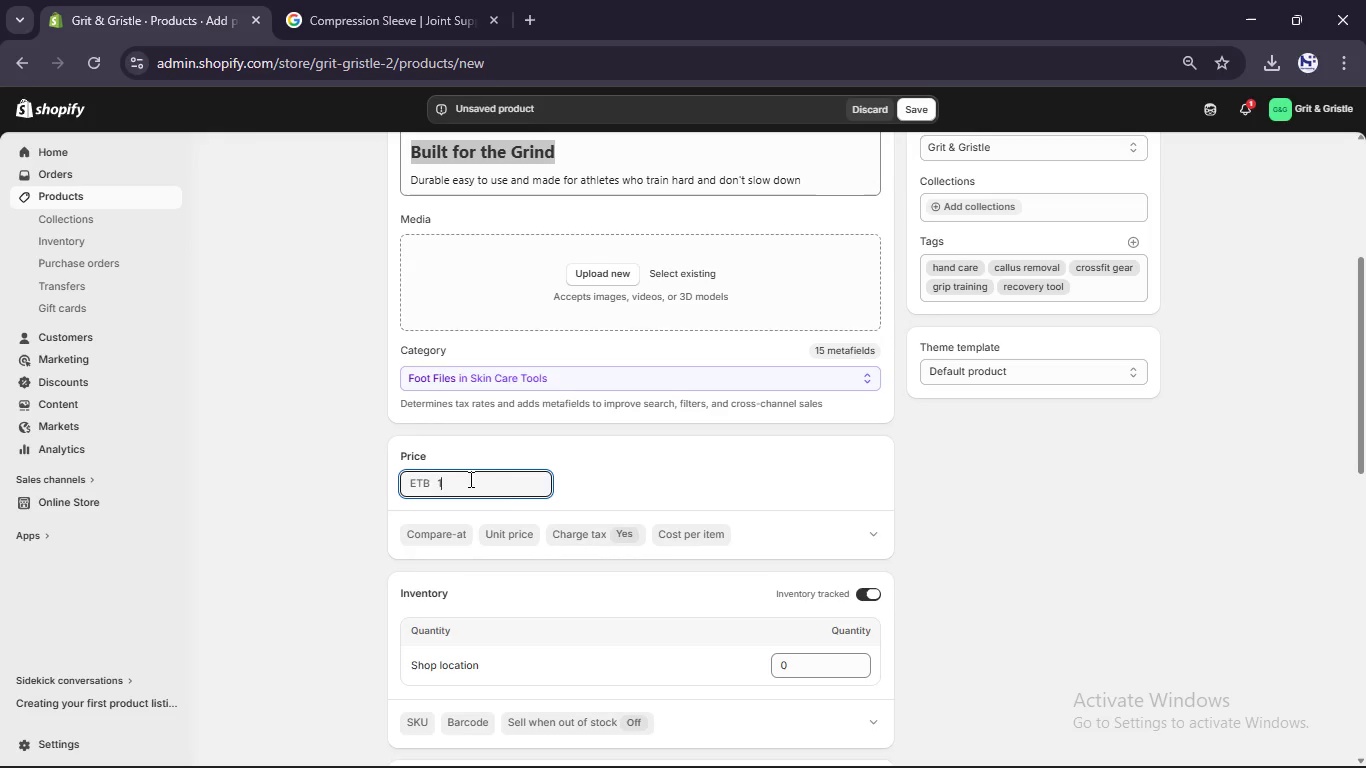 
hold_key(key=Numpad1, duration=0.36)
 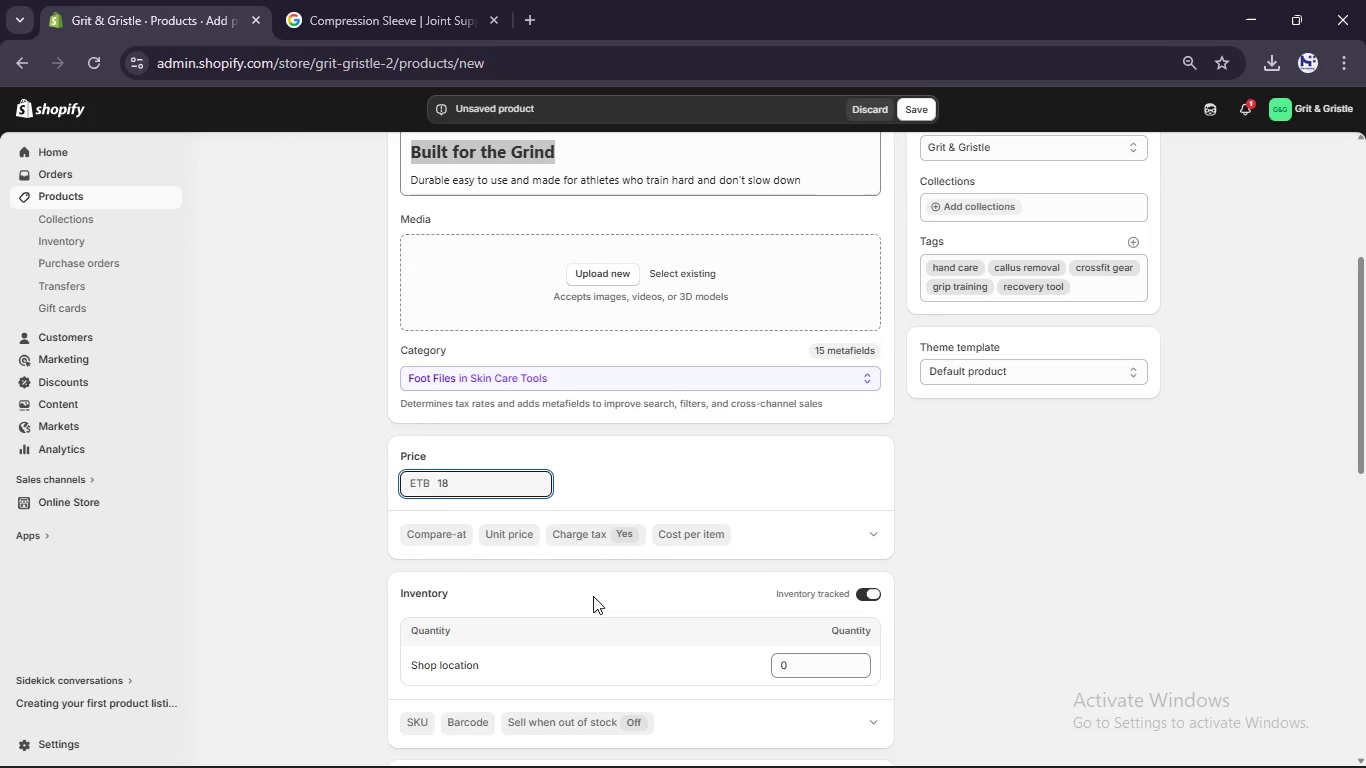 
key(Numpad8)
 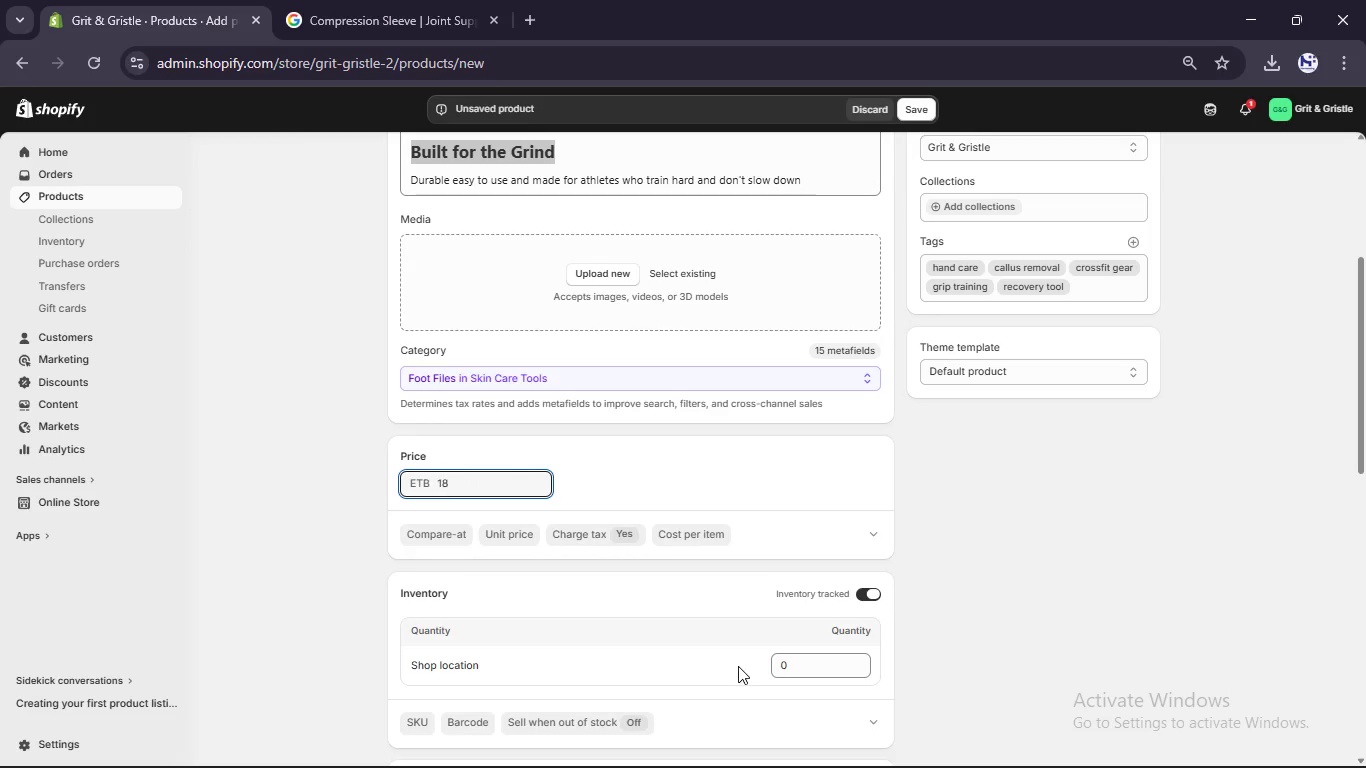 
left_click([794, 667])
 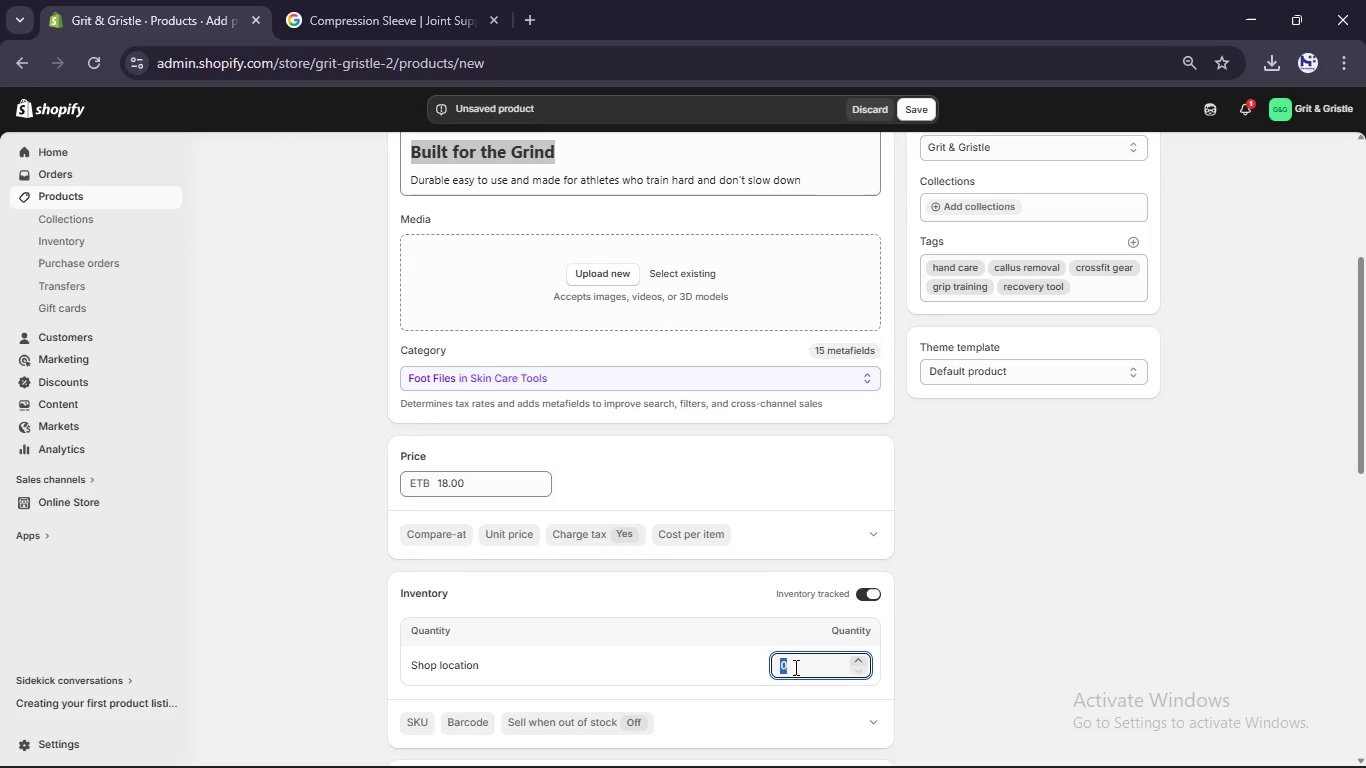 
key(Numpad5)
 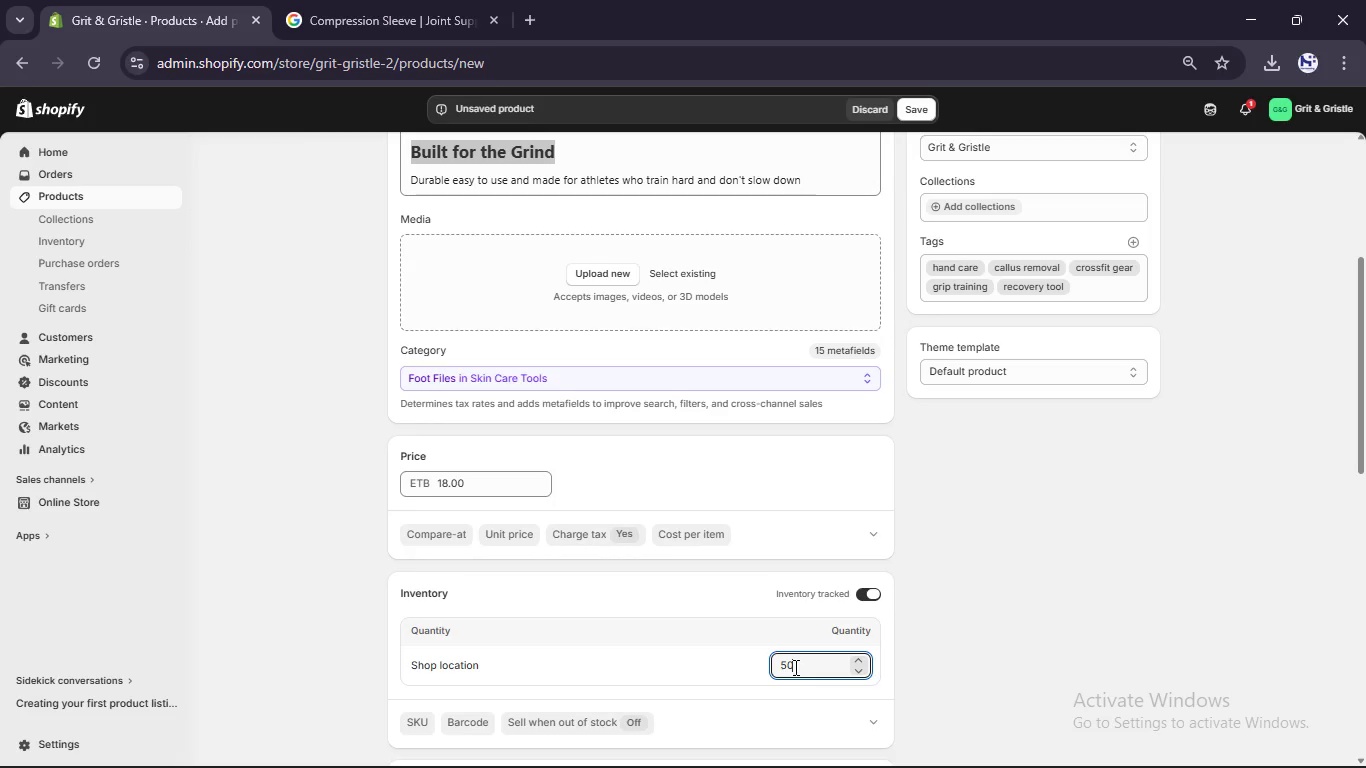 
key(Numpad0)
 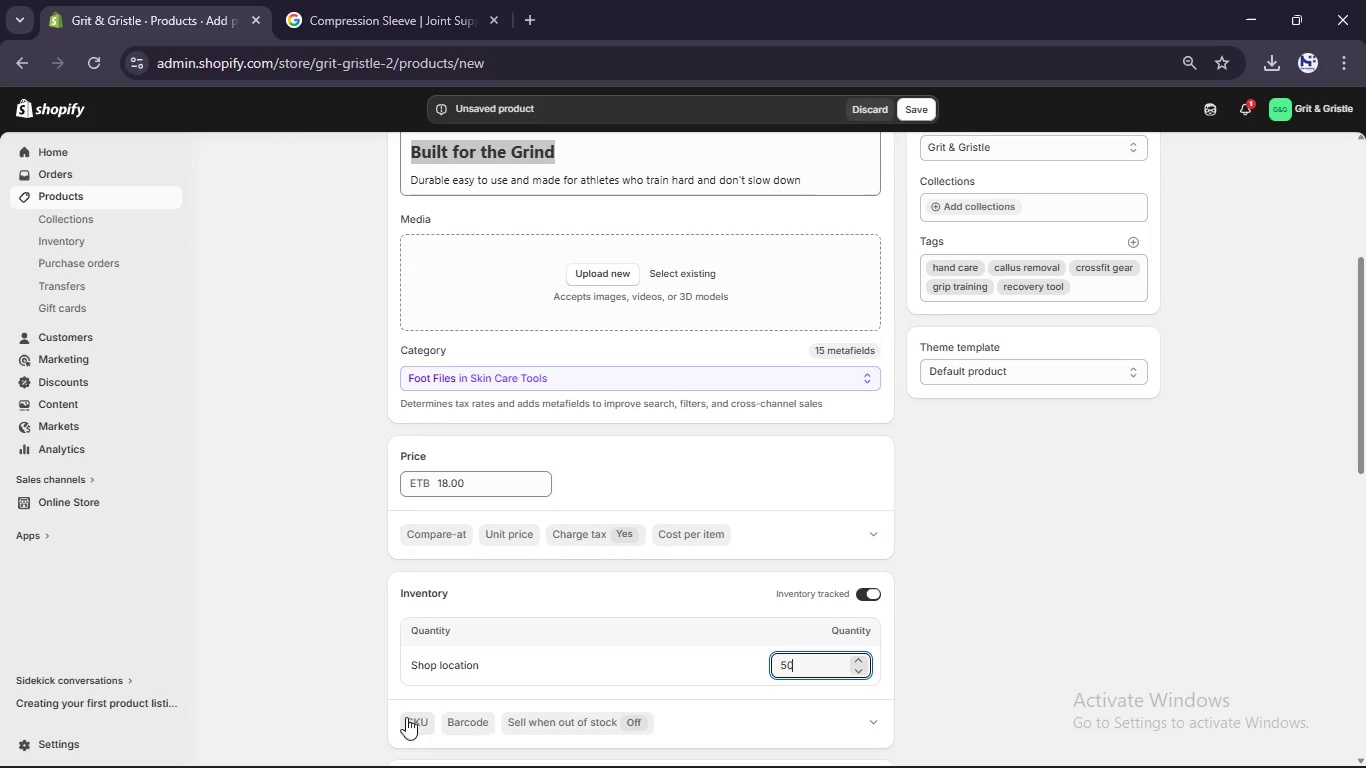 
left_click([415, 726])
 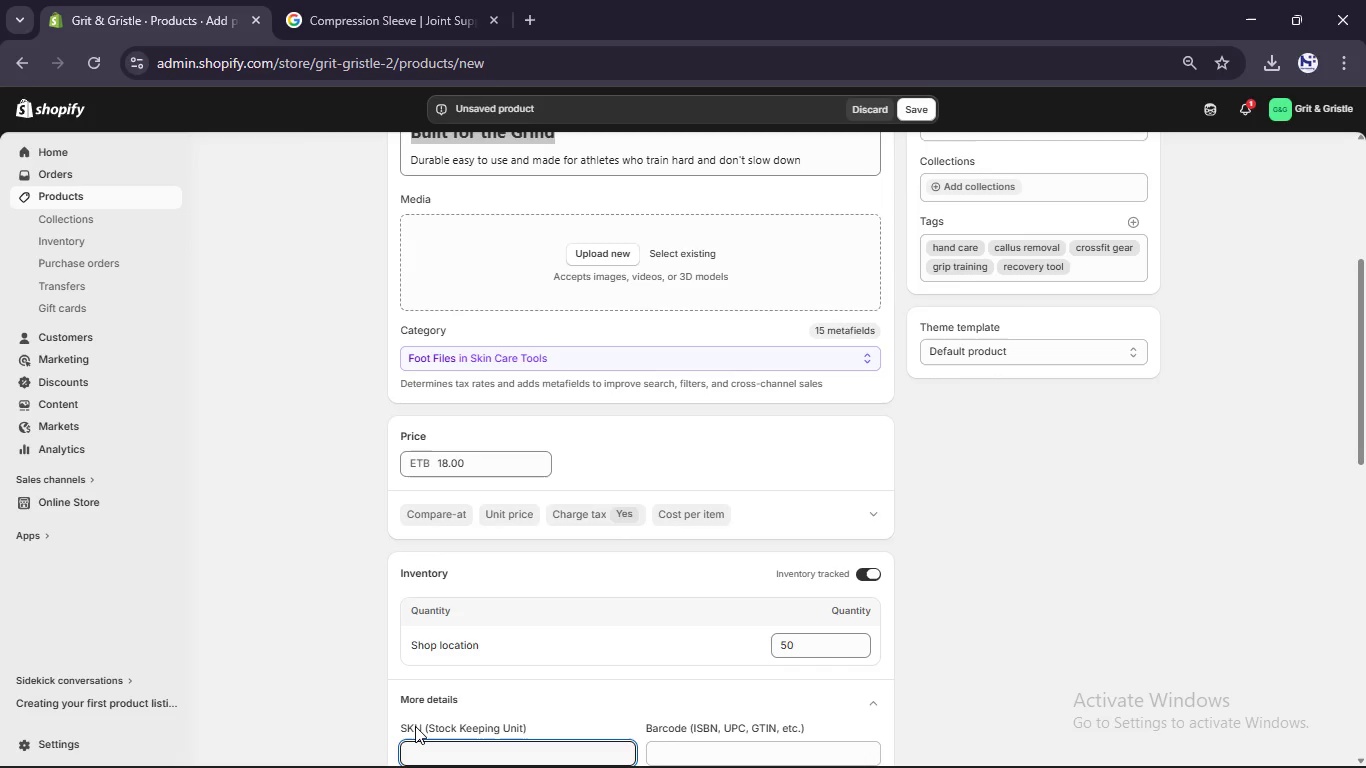 
hold_key(key=CapsLock, duration=0.94)
 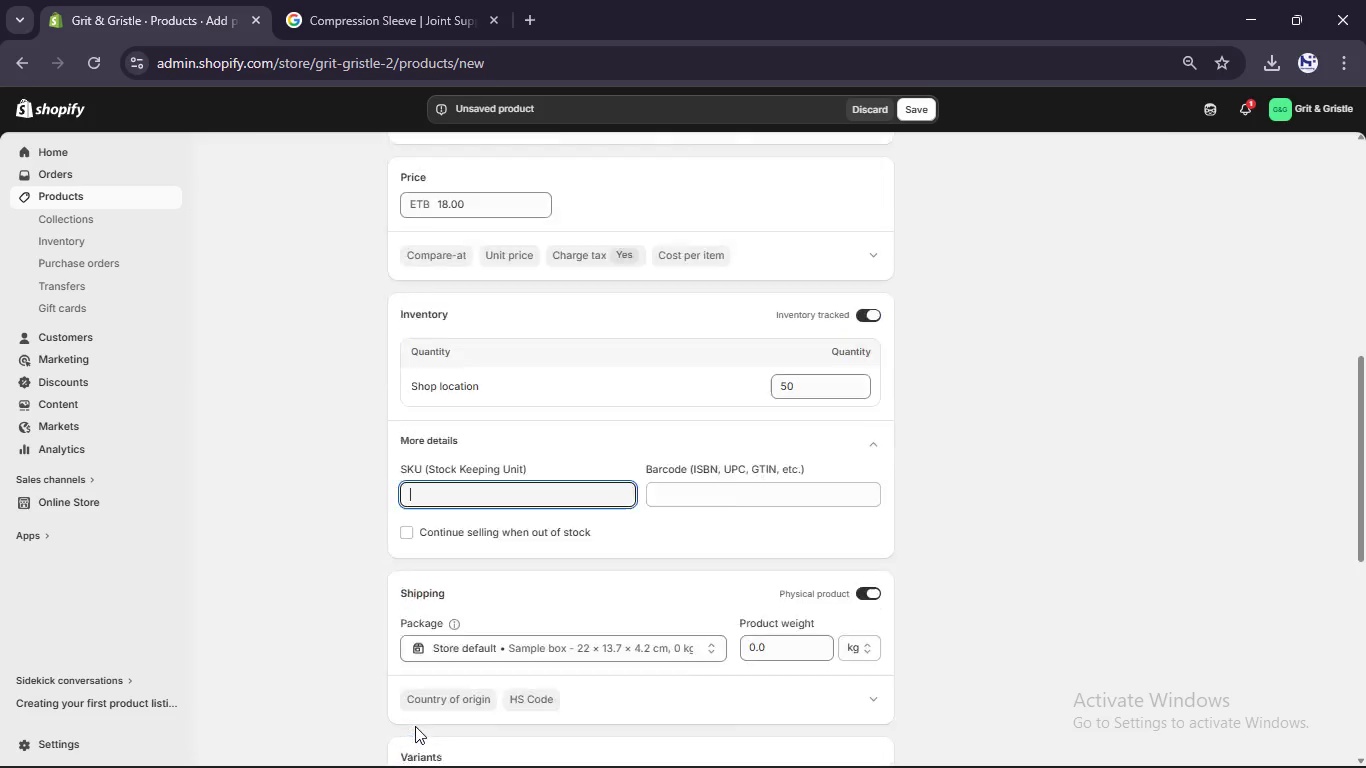 
hold_key(key=CapsLock, duration=27.78)
 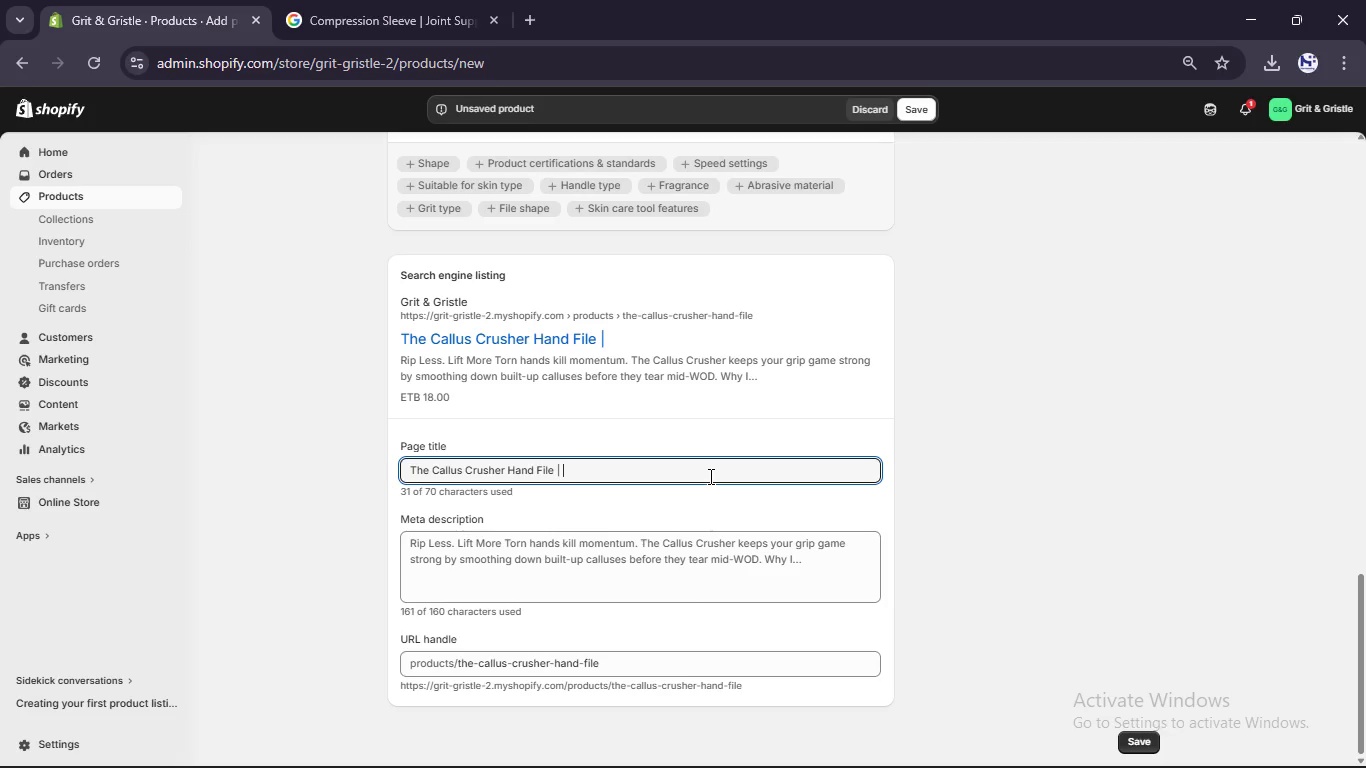 
scroll: coordinate [415, 726], scroll_direction: down, amount: 5.0
 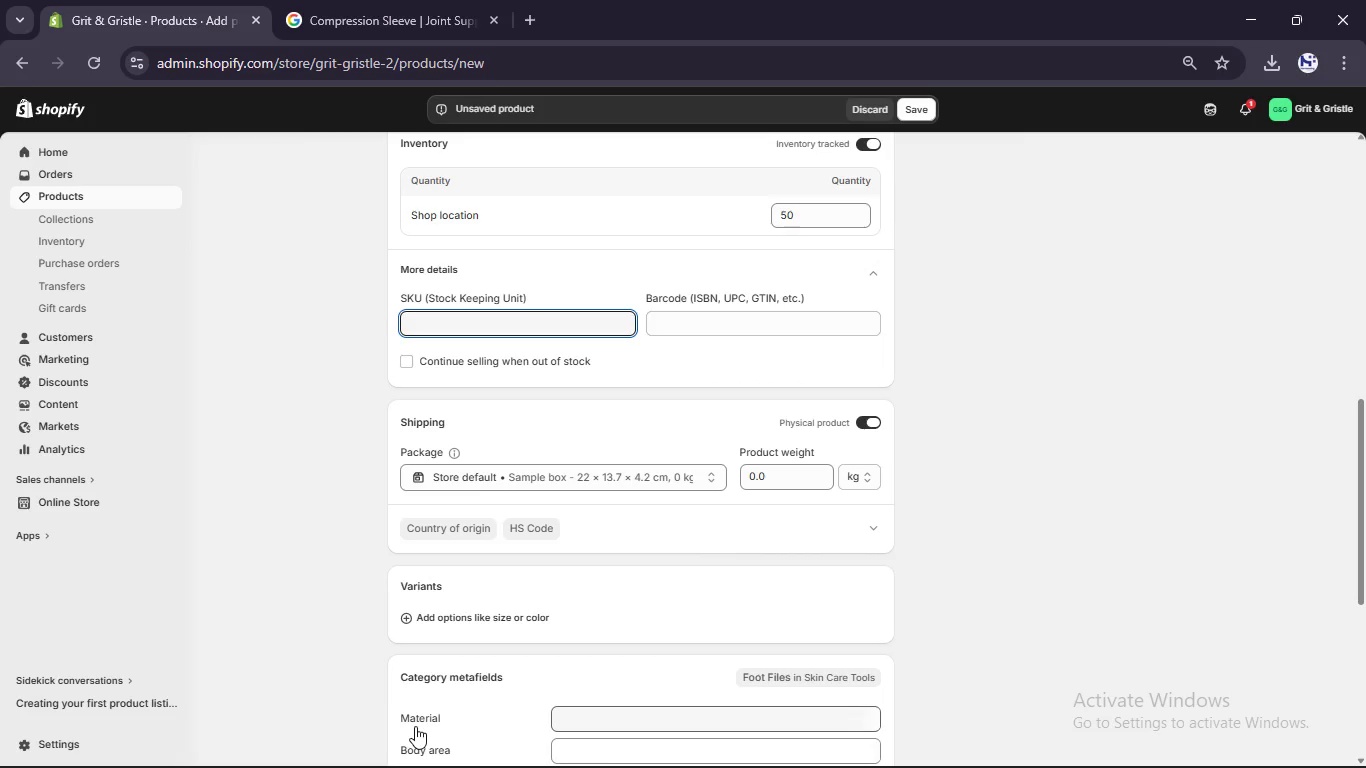 
type(gng-rec-001)
 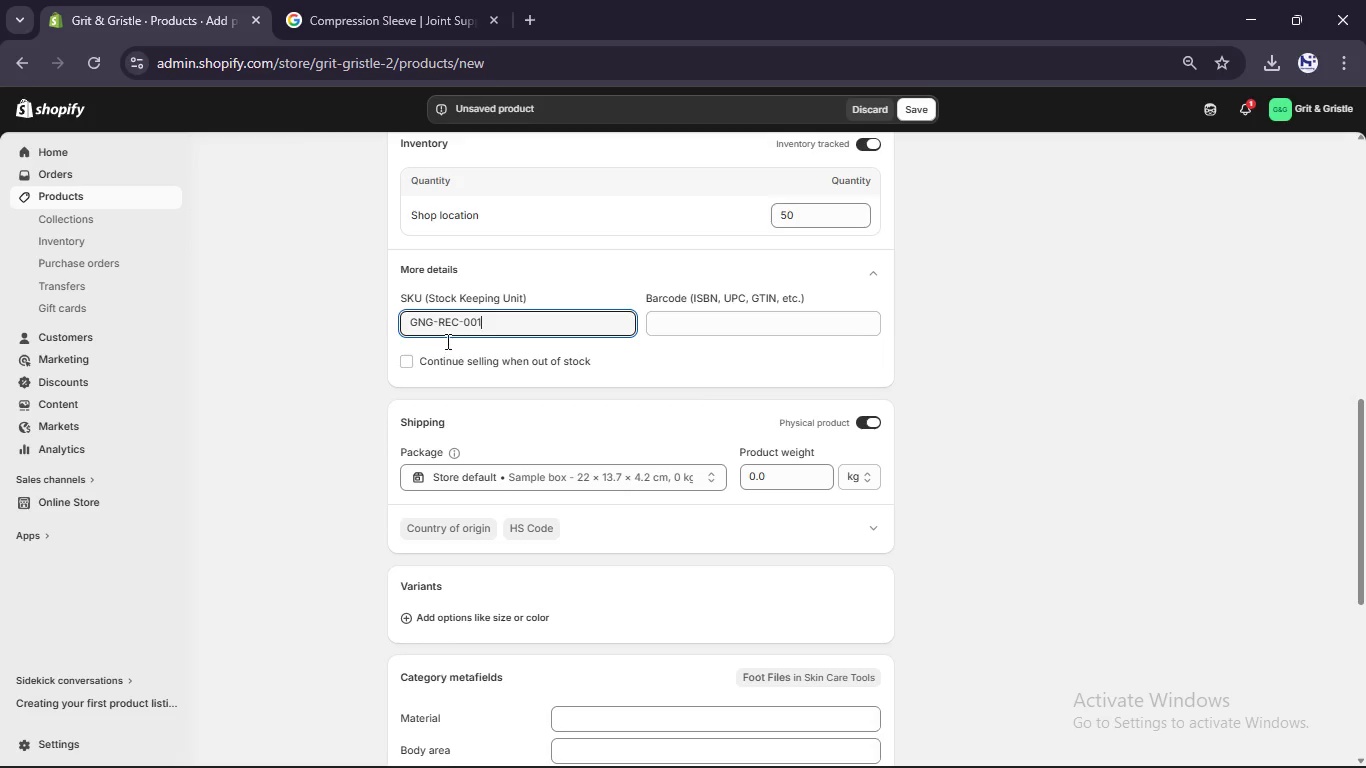 
left_click([446, 361])
 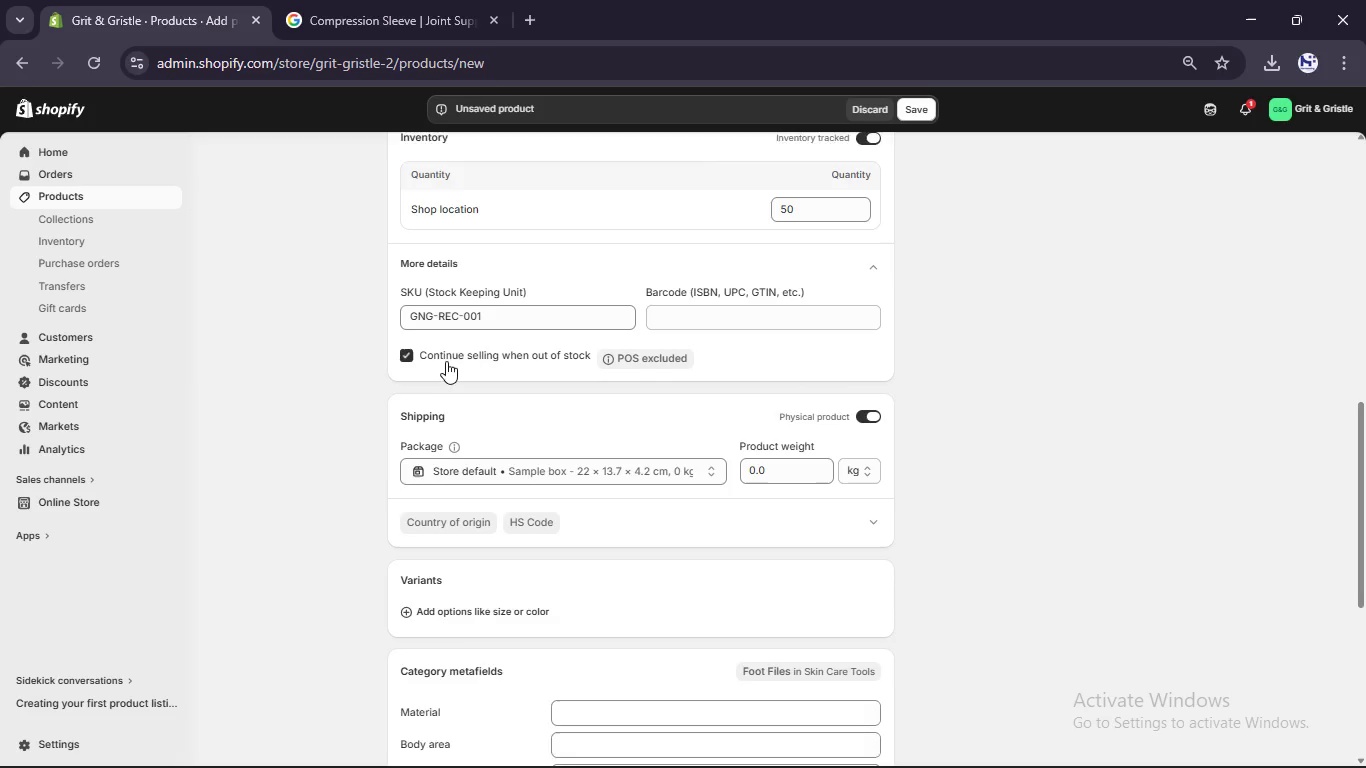 
scroll: coordinate [446, 361], scroll_direction: none, amount: 0.0
 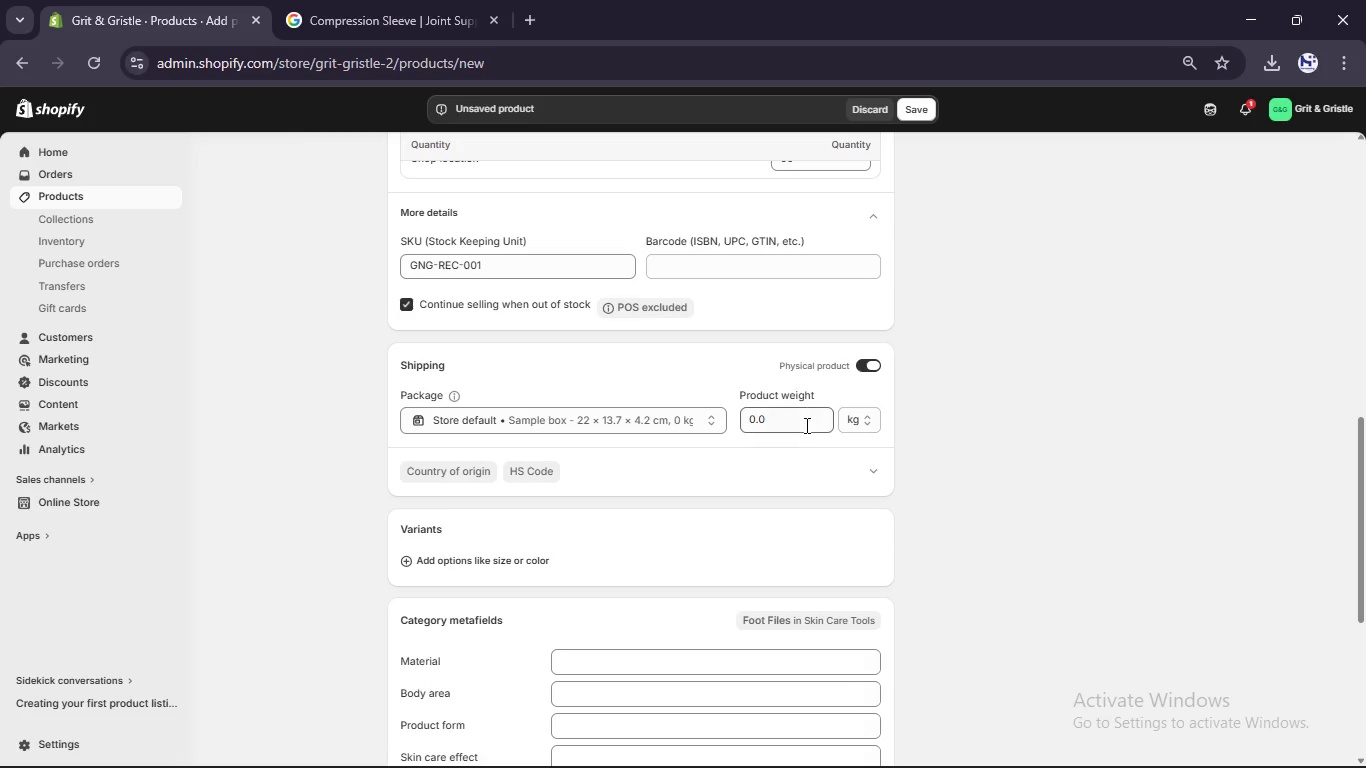 
left_click([805, 425])
 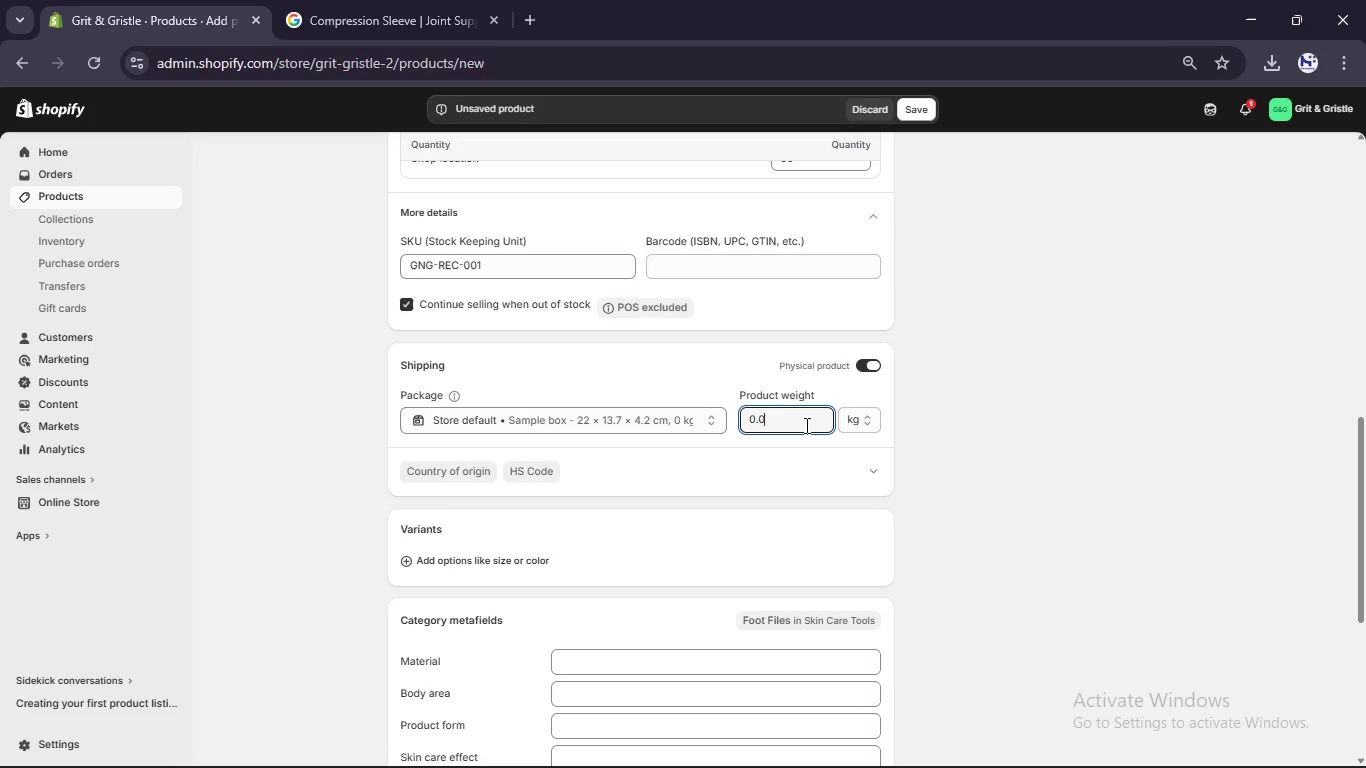 
key(Backspace)
 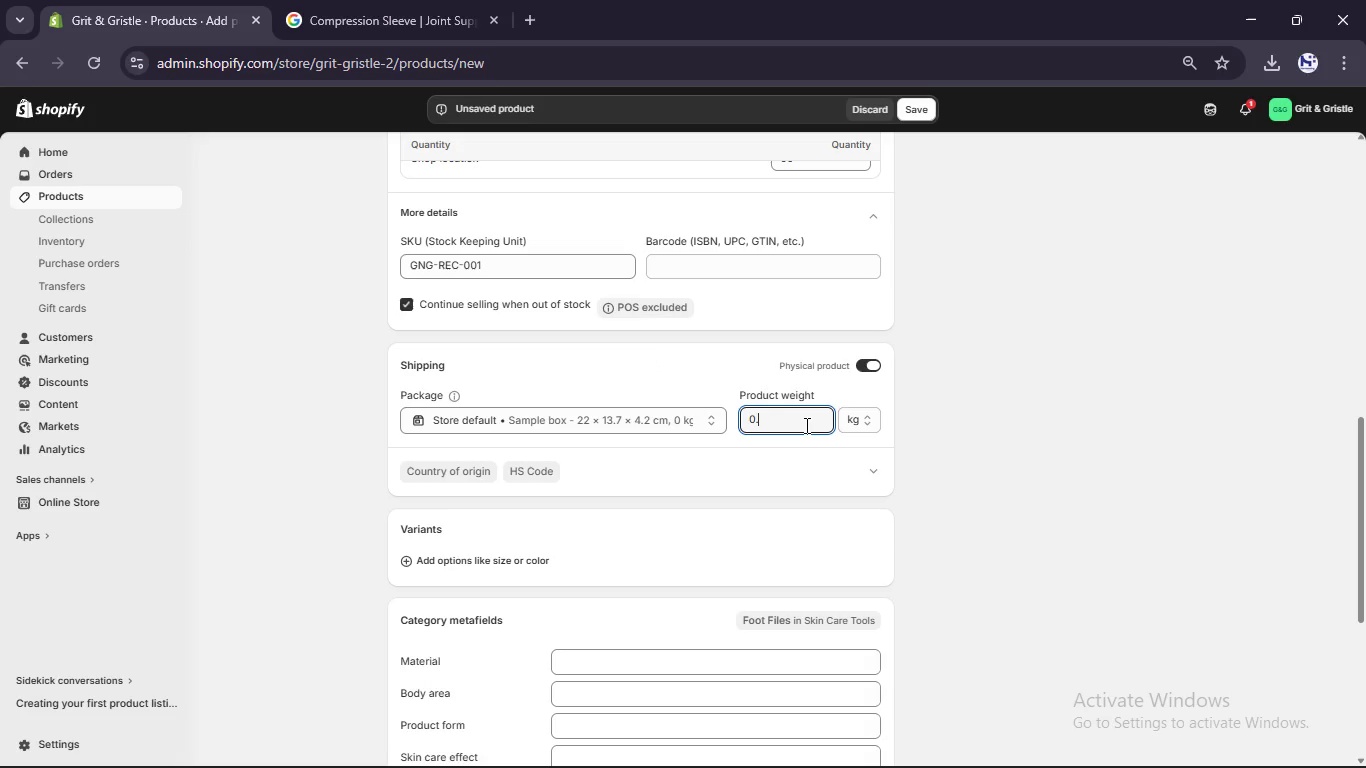 
key(Numpad5)
 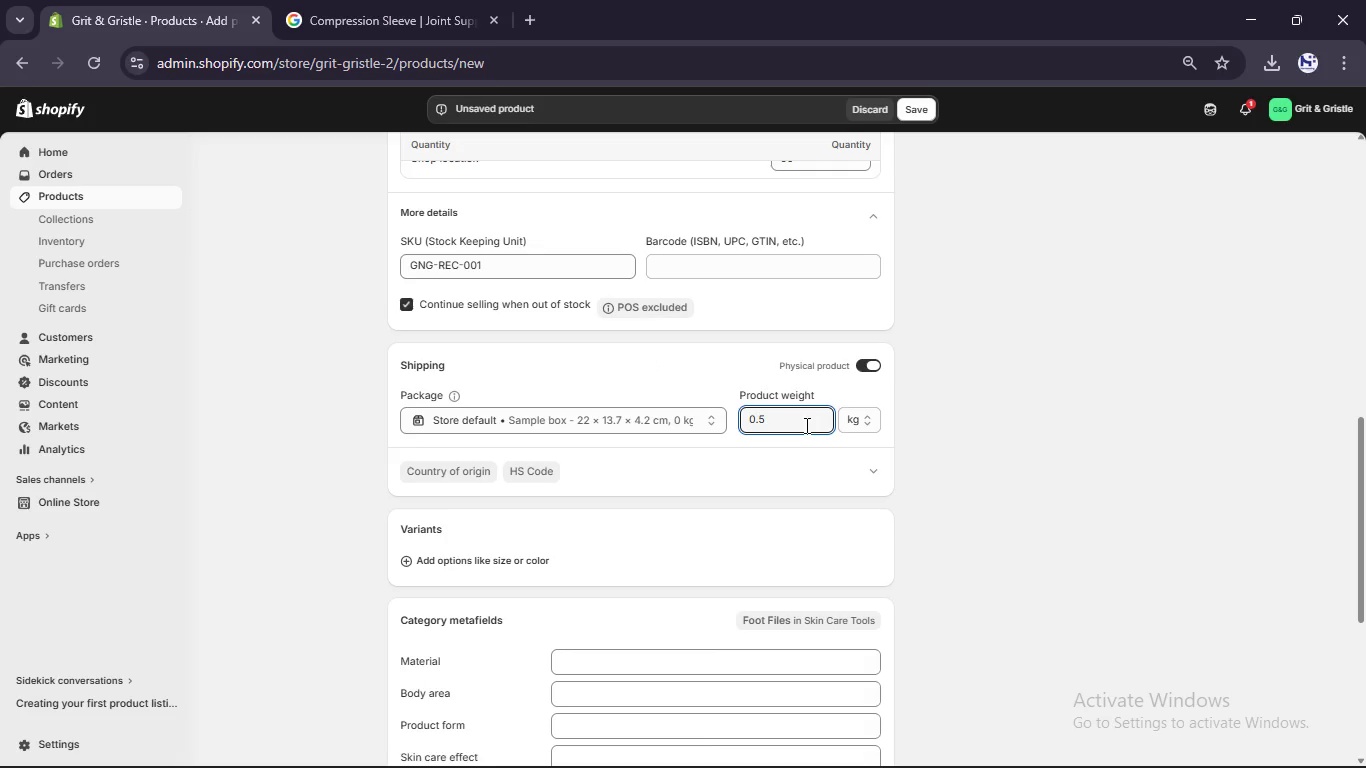 
scroll: coordinate [805, 425], scroll_direction: down, amount: 7.0
 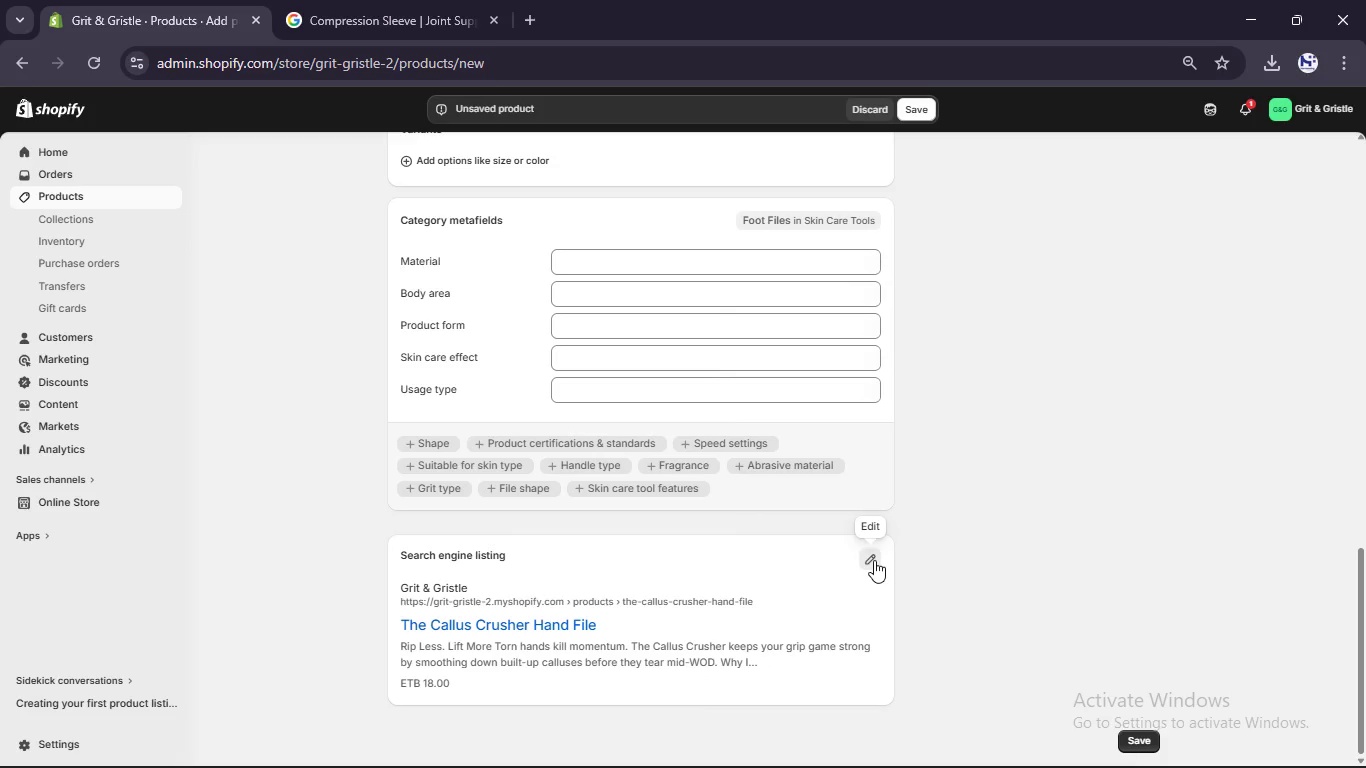 
left_click([874, 560])
 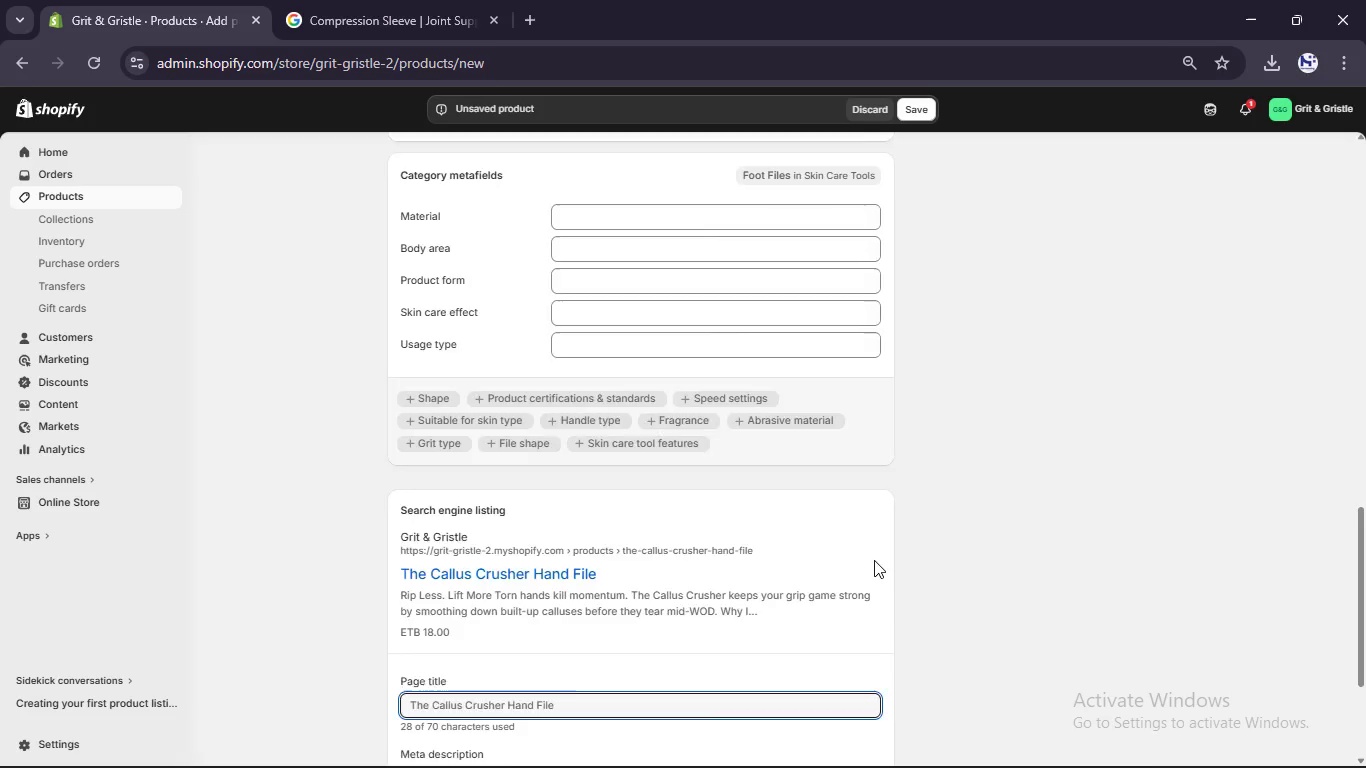 
scroll: coordinate [874, 560], scroll_direction: down, amount: 4.0
 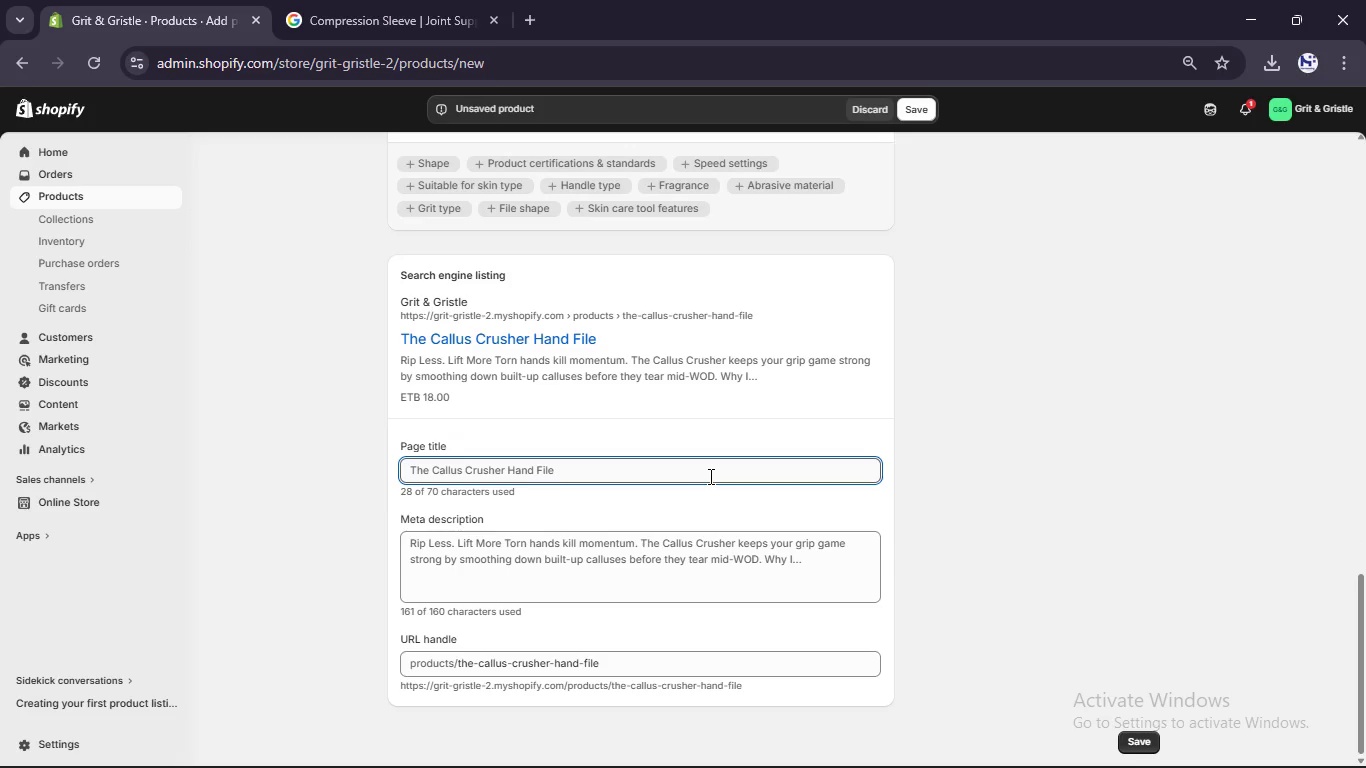 
left_click([709, 476])
 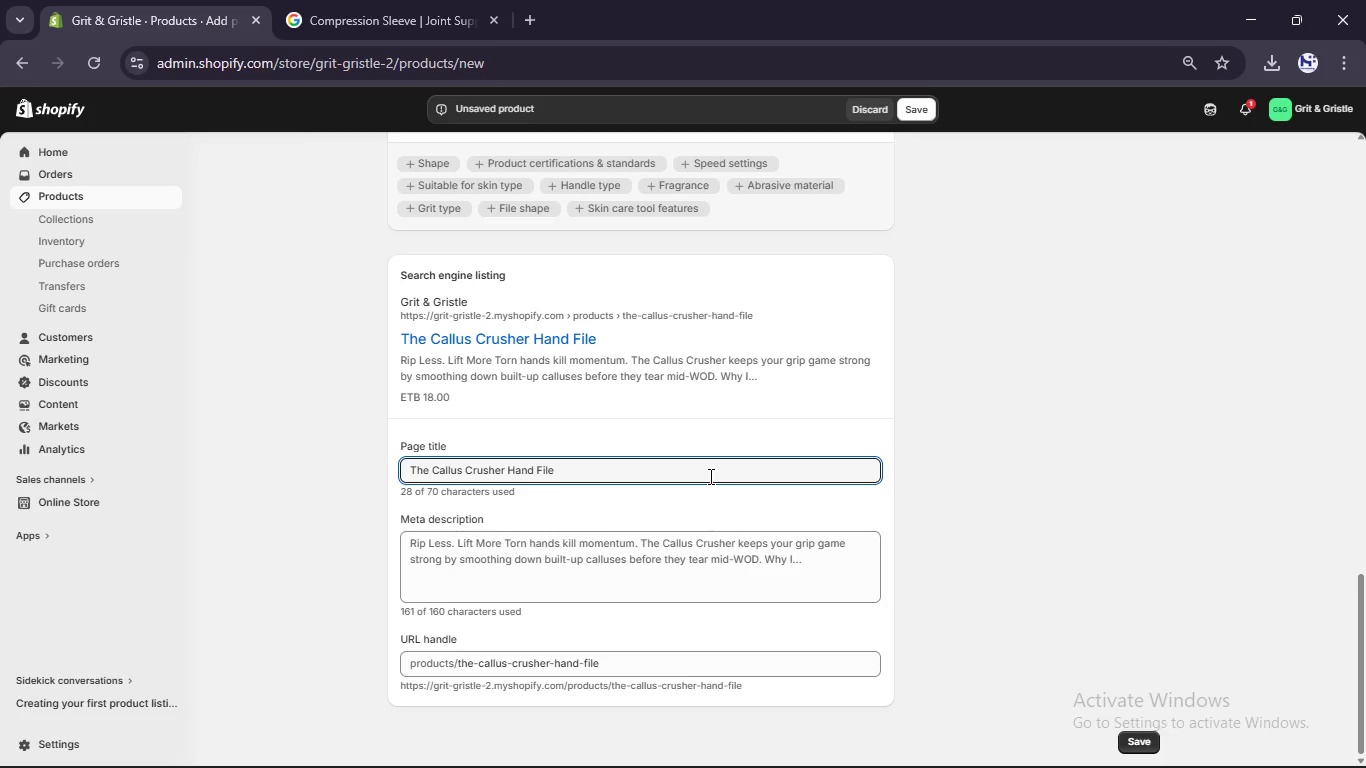 
type( [Break] Hand Care Tool)
 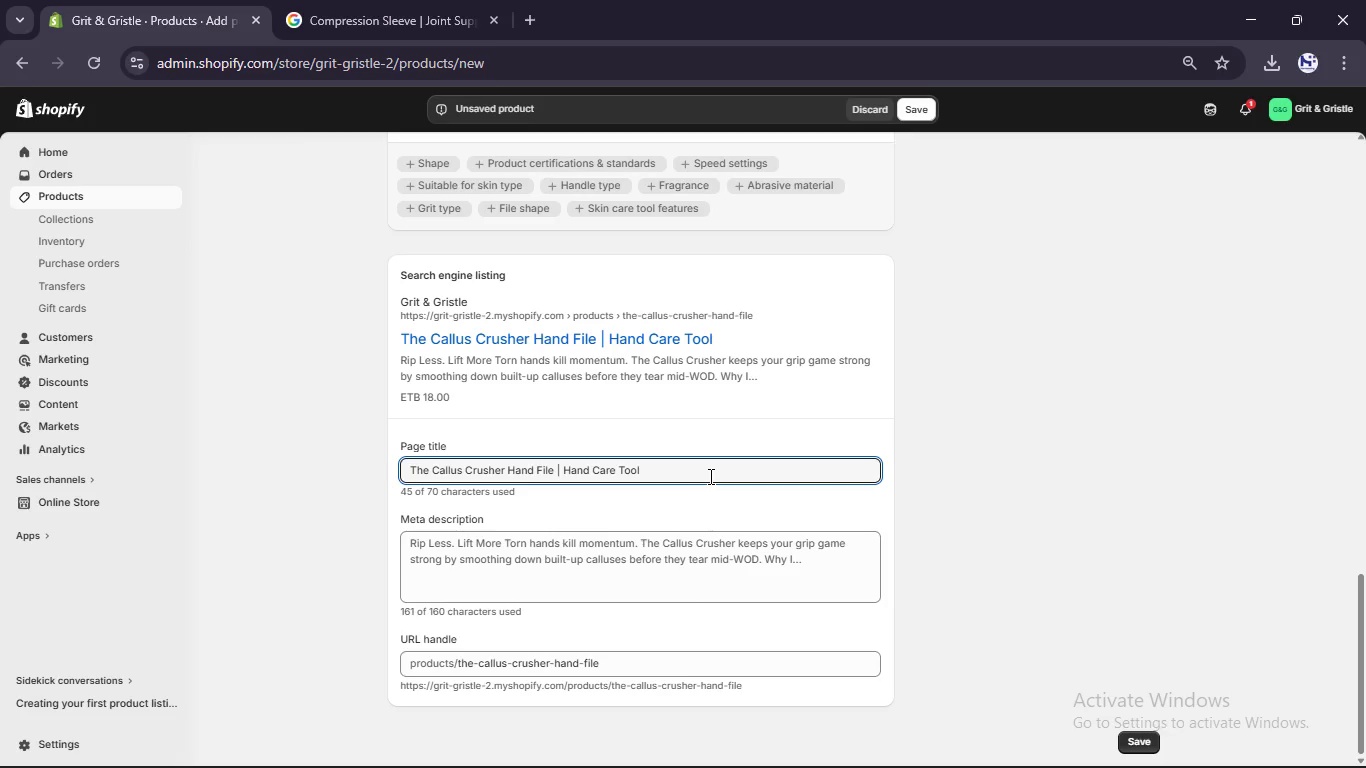 
left_click([658, 558])
 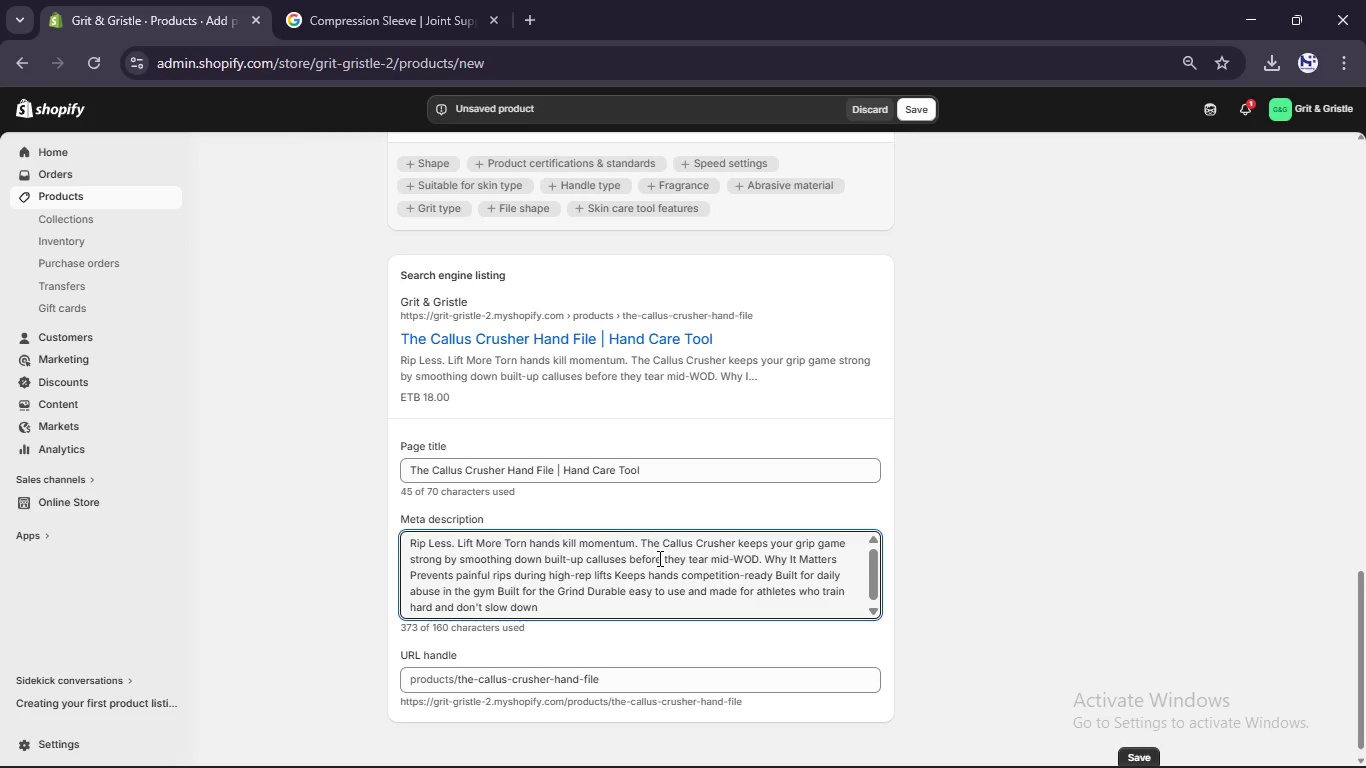 
key(Control+A)
 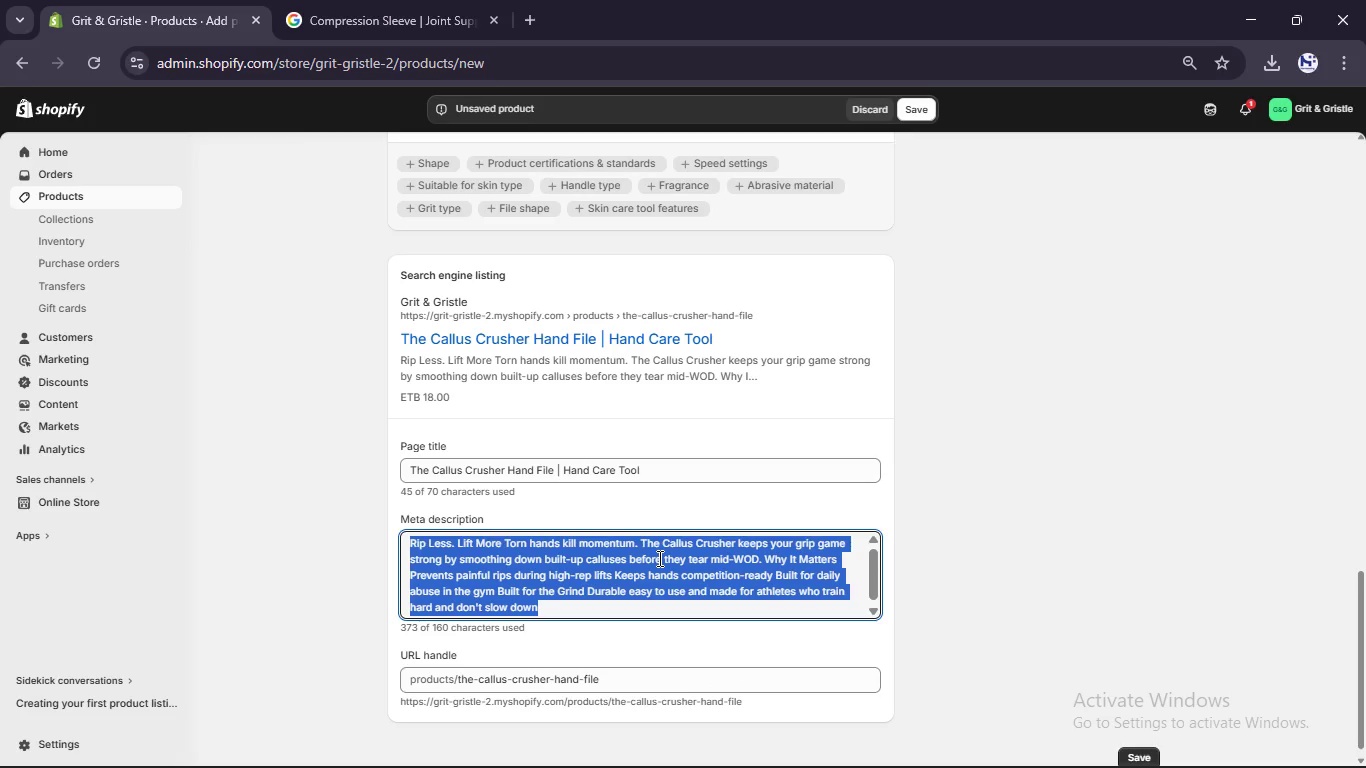 
type(Prevent r)
key(Backspace)
type(torn hands with a durable callus remover built for Croo)
key(Backspace)
type(ssf)
key(Backspace)
type(Fit athlete and intense grip trin)
key(Backspace)
type(a)
key(Backspace)
key(Backspace)
type(aining.)
 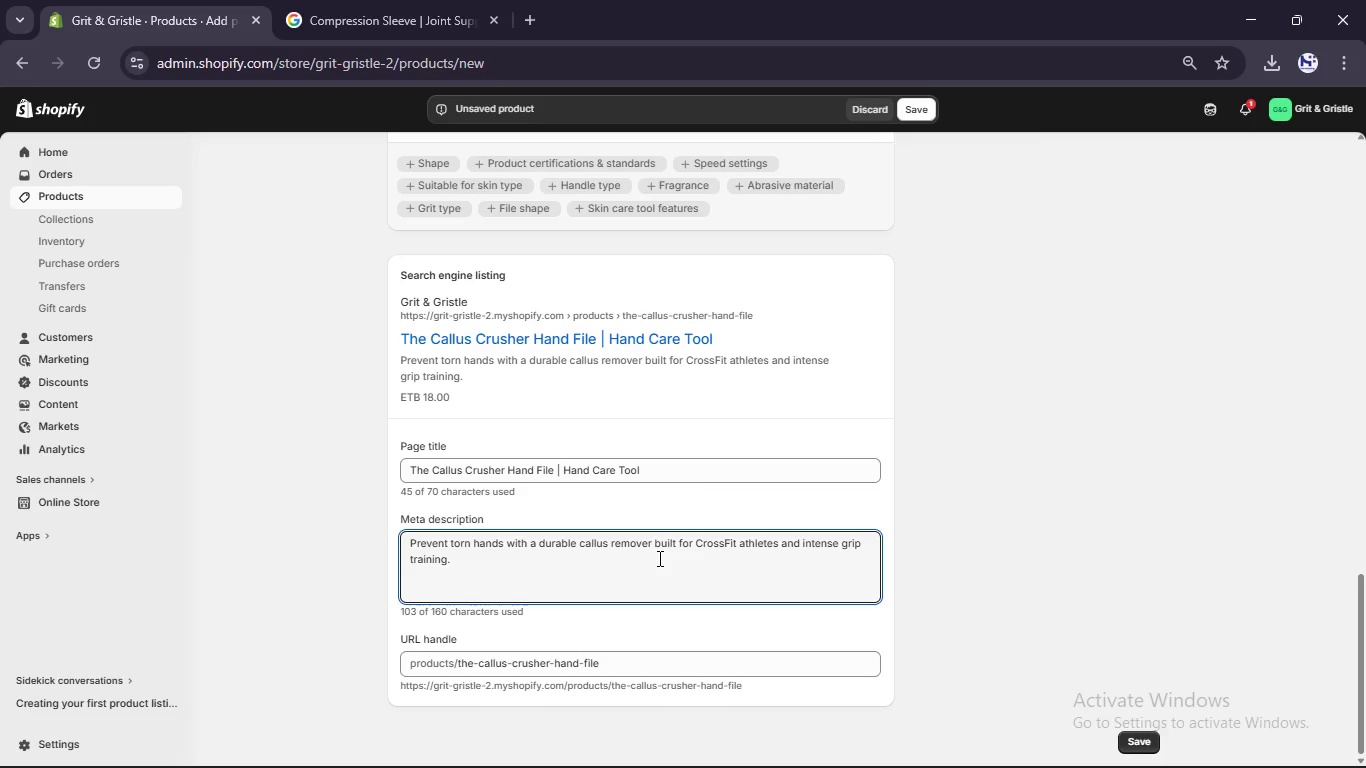 
left_click([838, 495])
 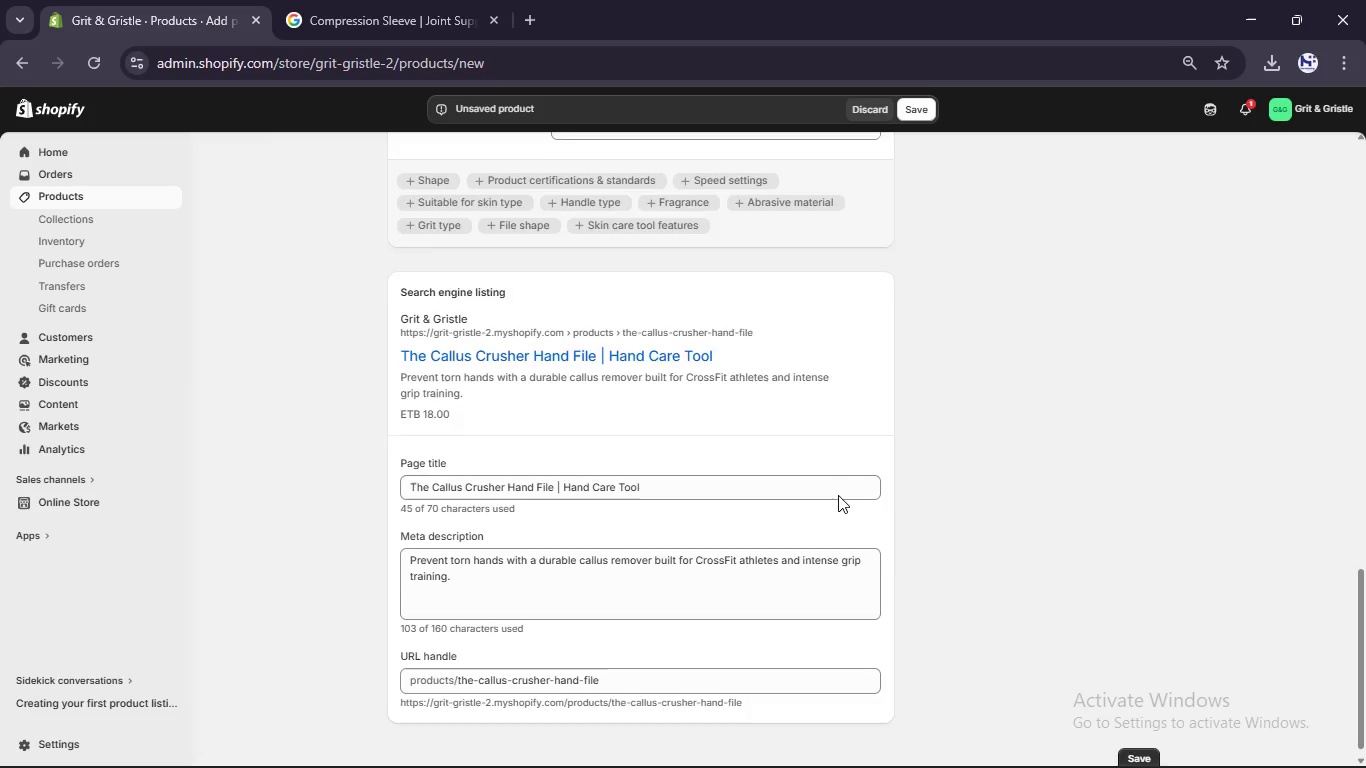 
scroll: coordinate [838, 495], scroll_direction: up, amount: 1.0
 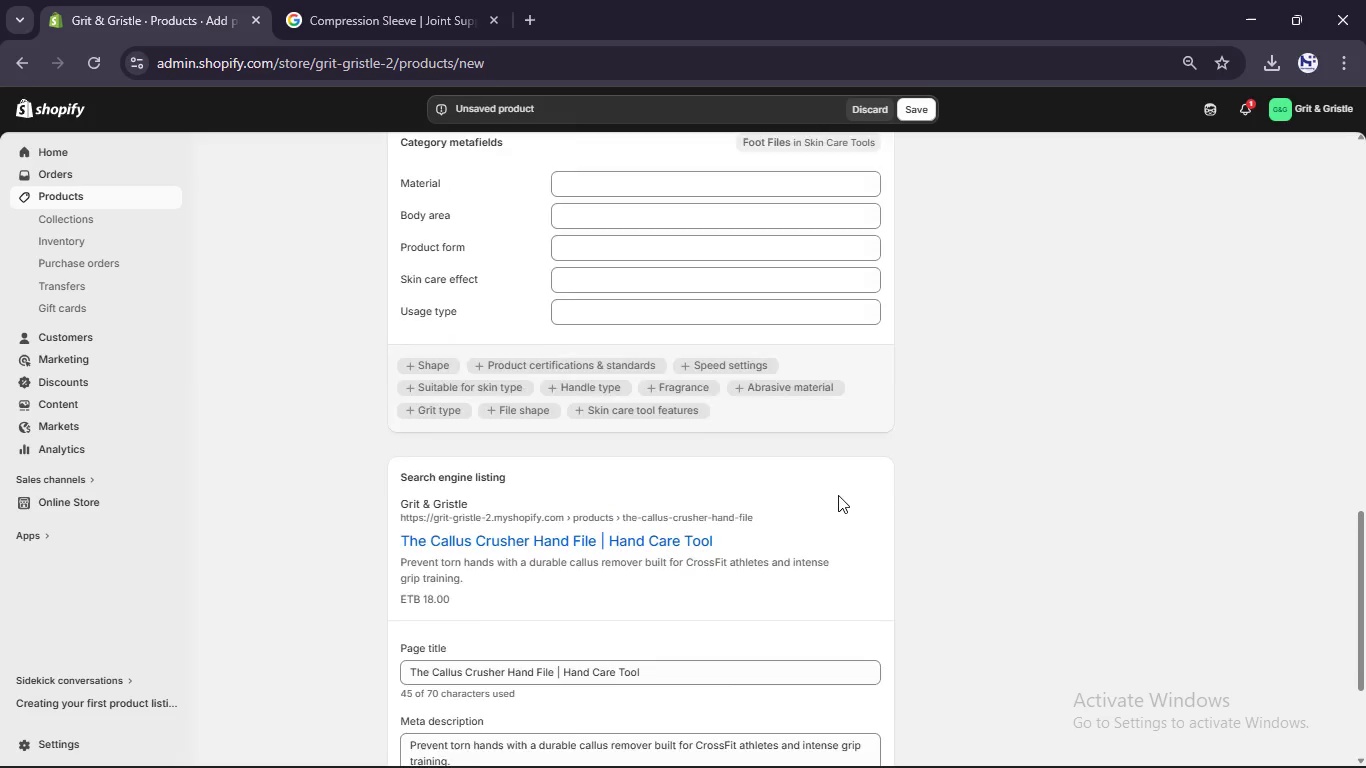 
scroll: coordinate [838, 495], scroll_direction: down, amount: 7.0
 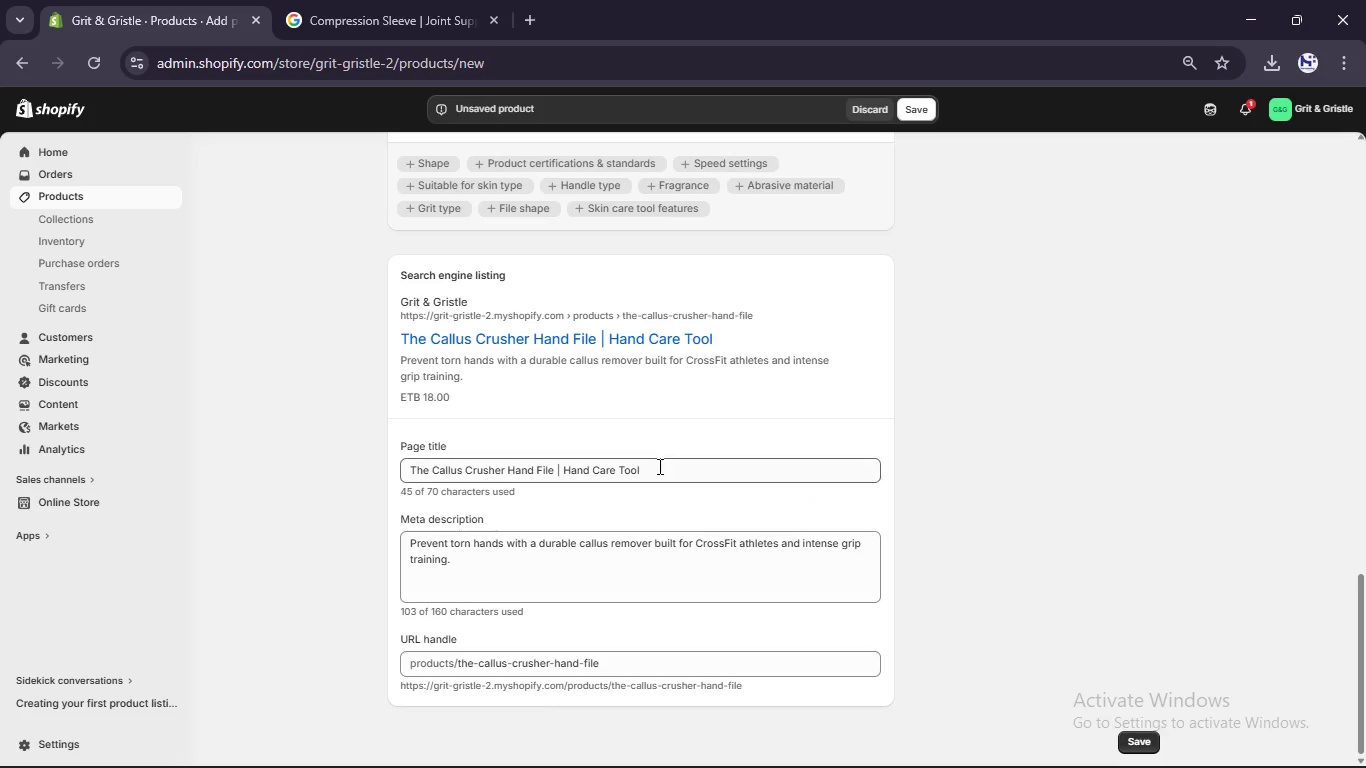 
left_click([662, 483])
 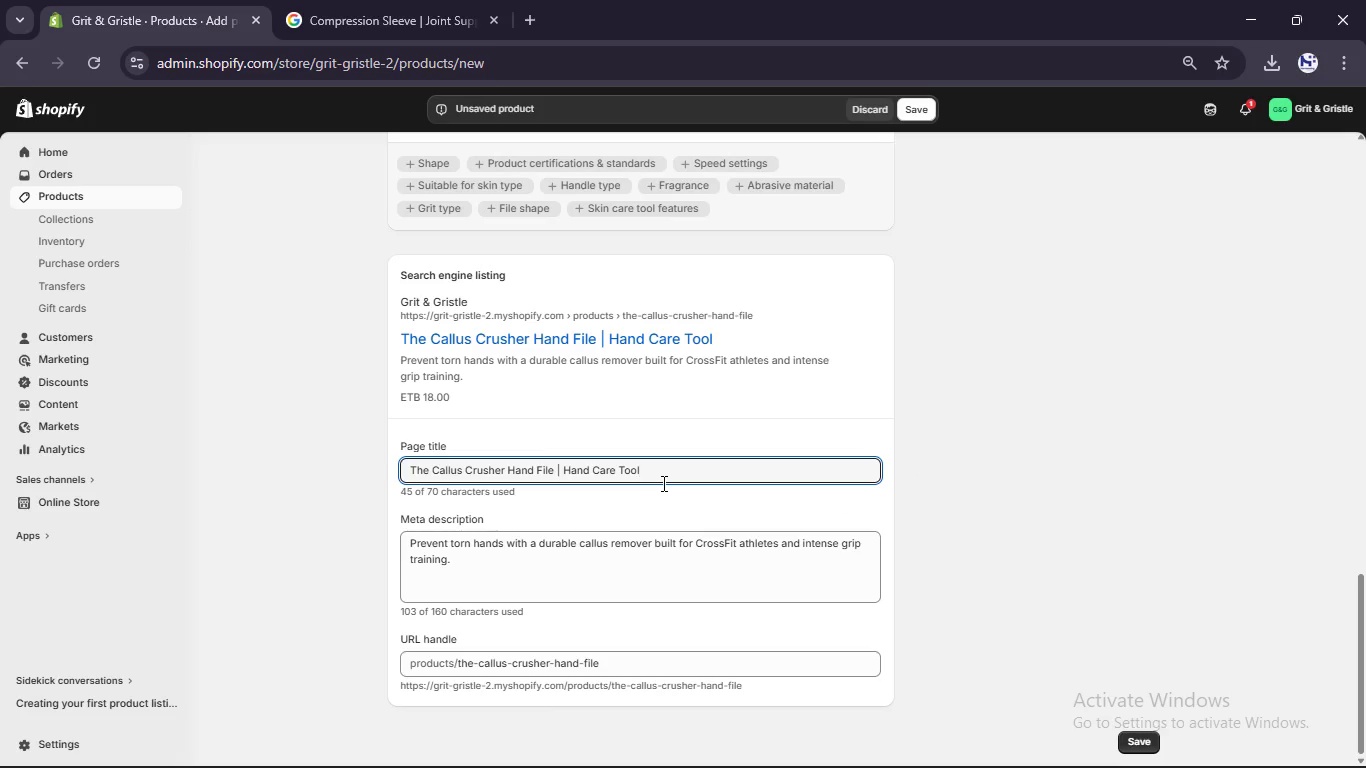 
key(Control+A)
 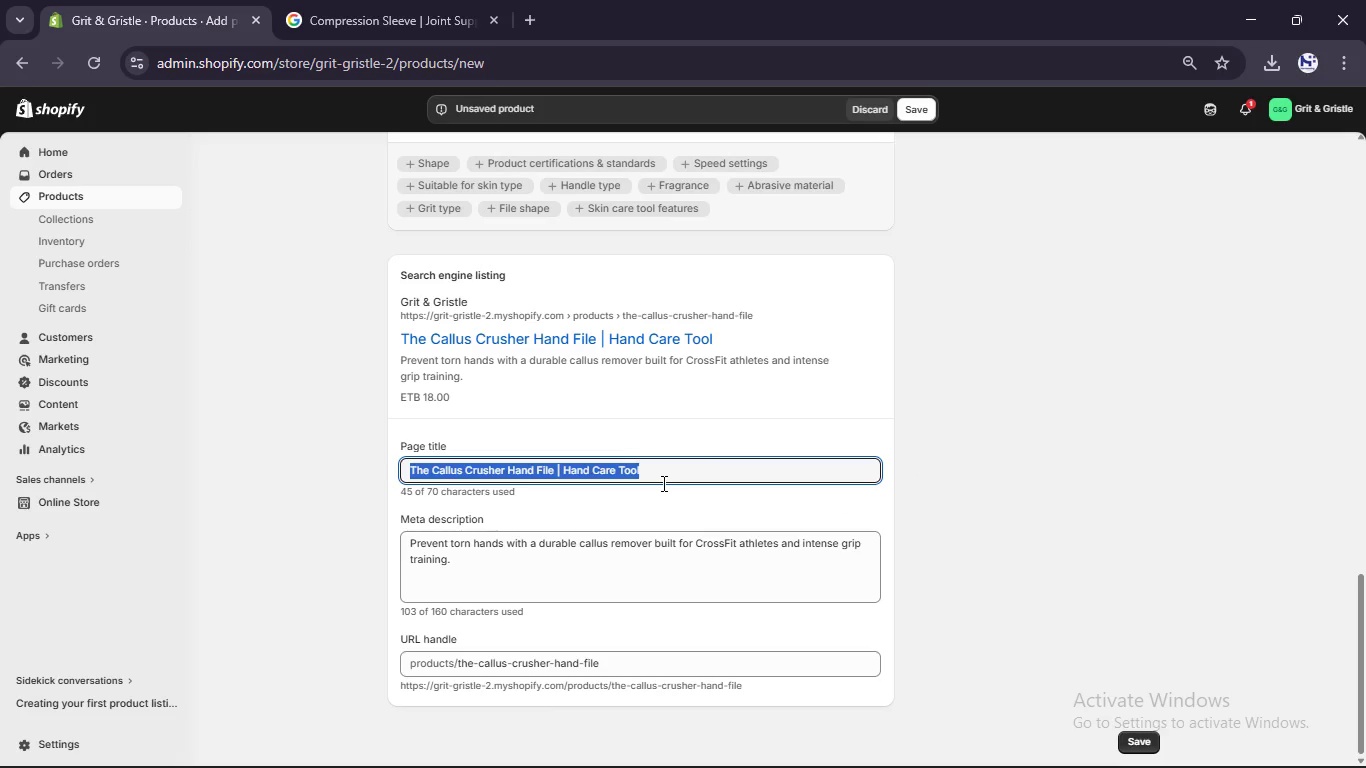 
key(Control+C)
 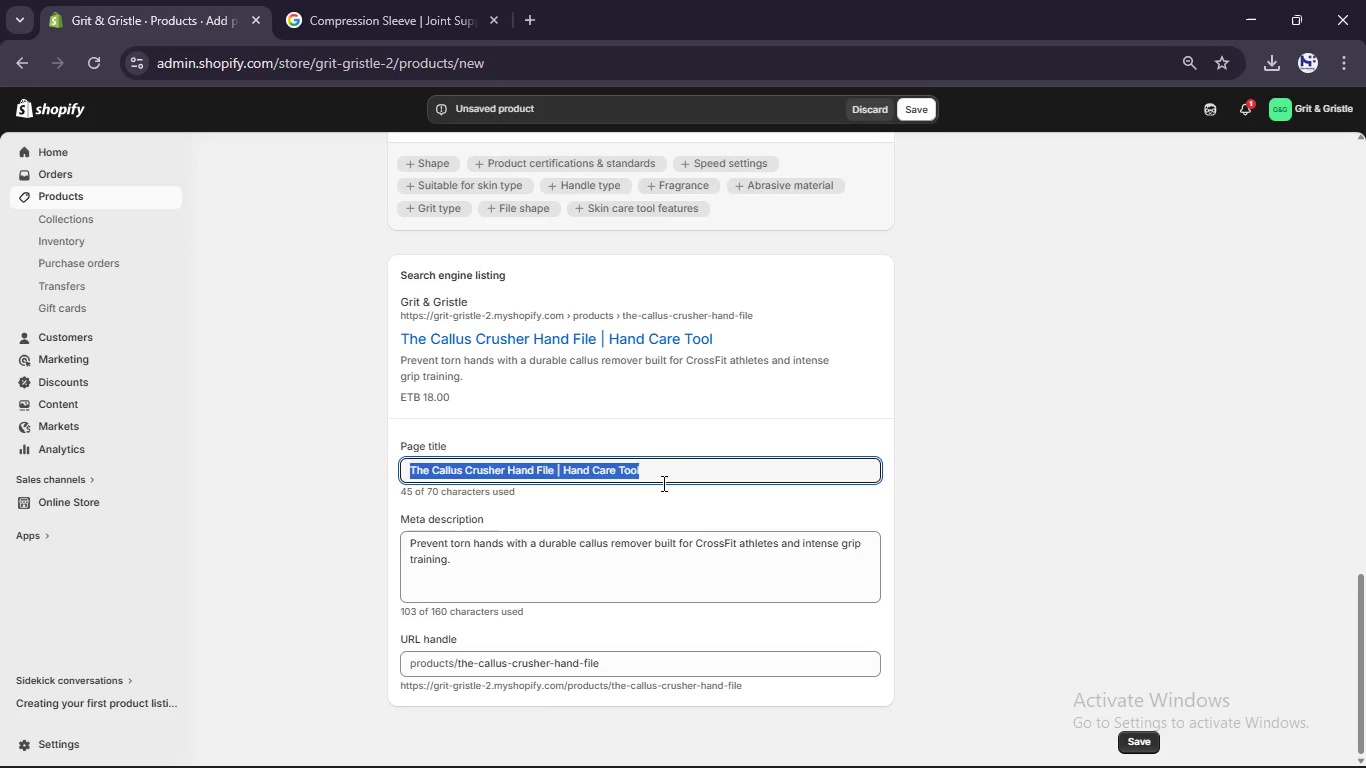 
left_click([662, 483])
 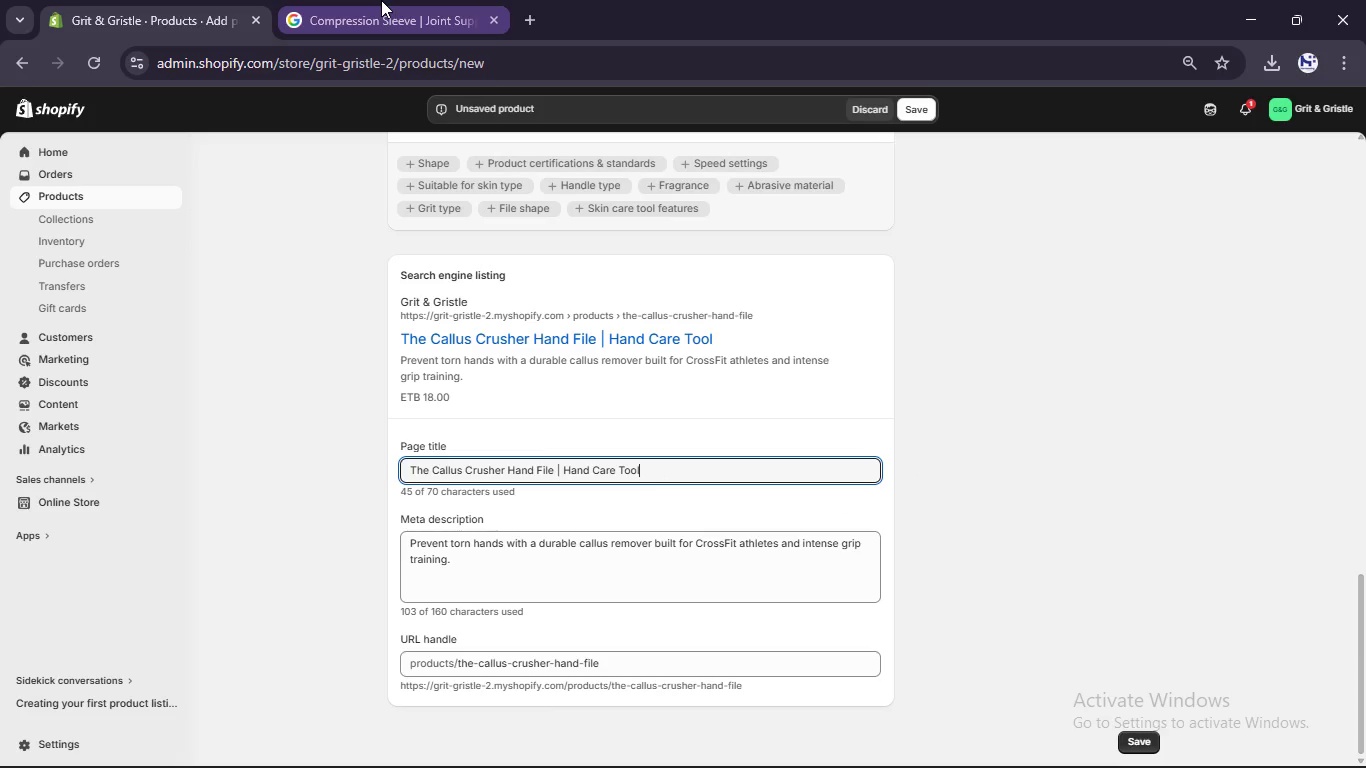 
left_click([381, 0])
 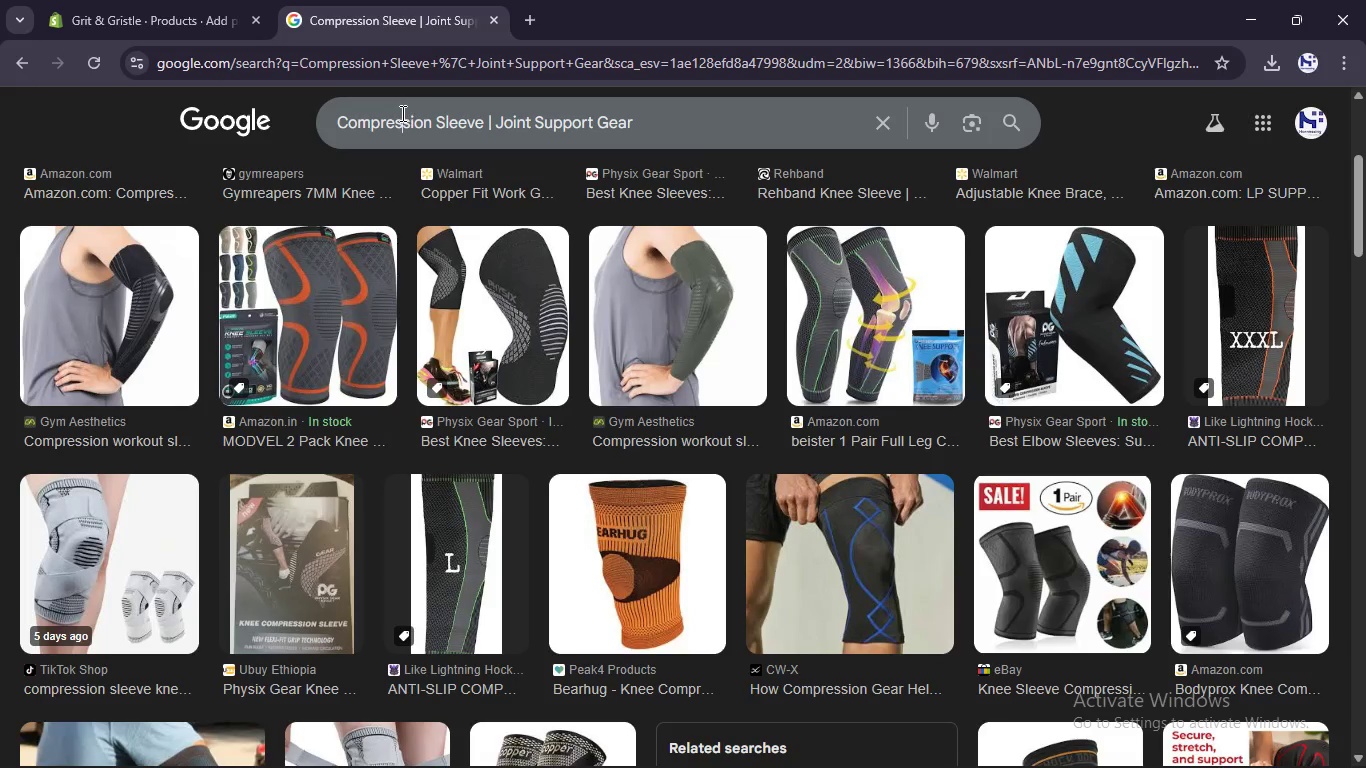 
left_click([401, 113])
 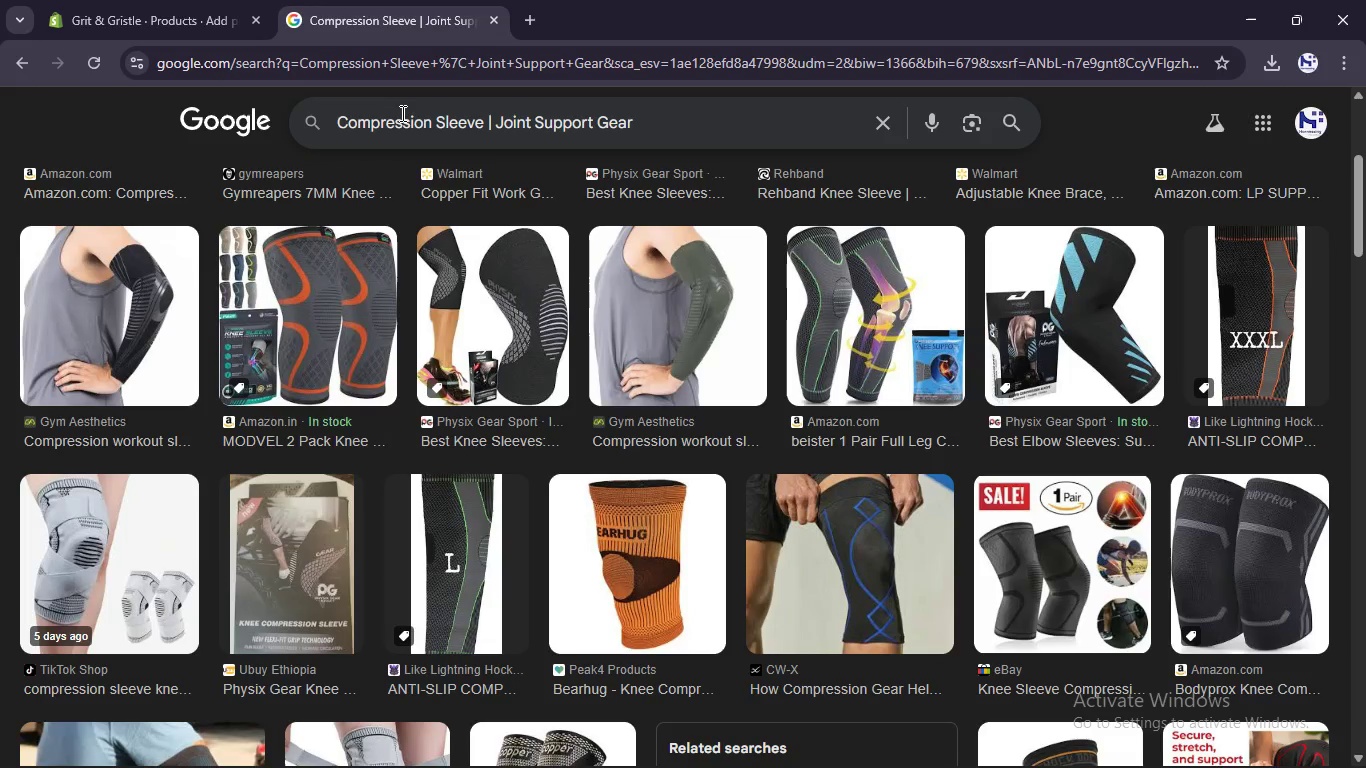 
key(Control+A)
 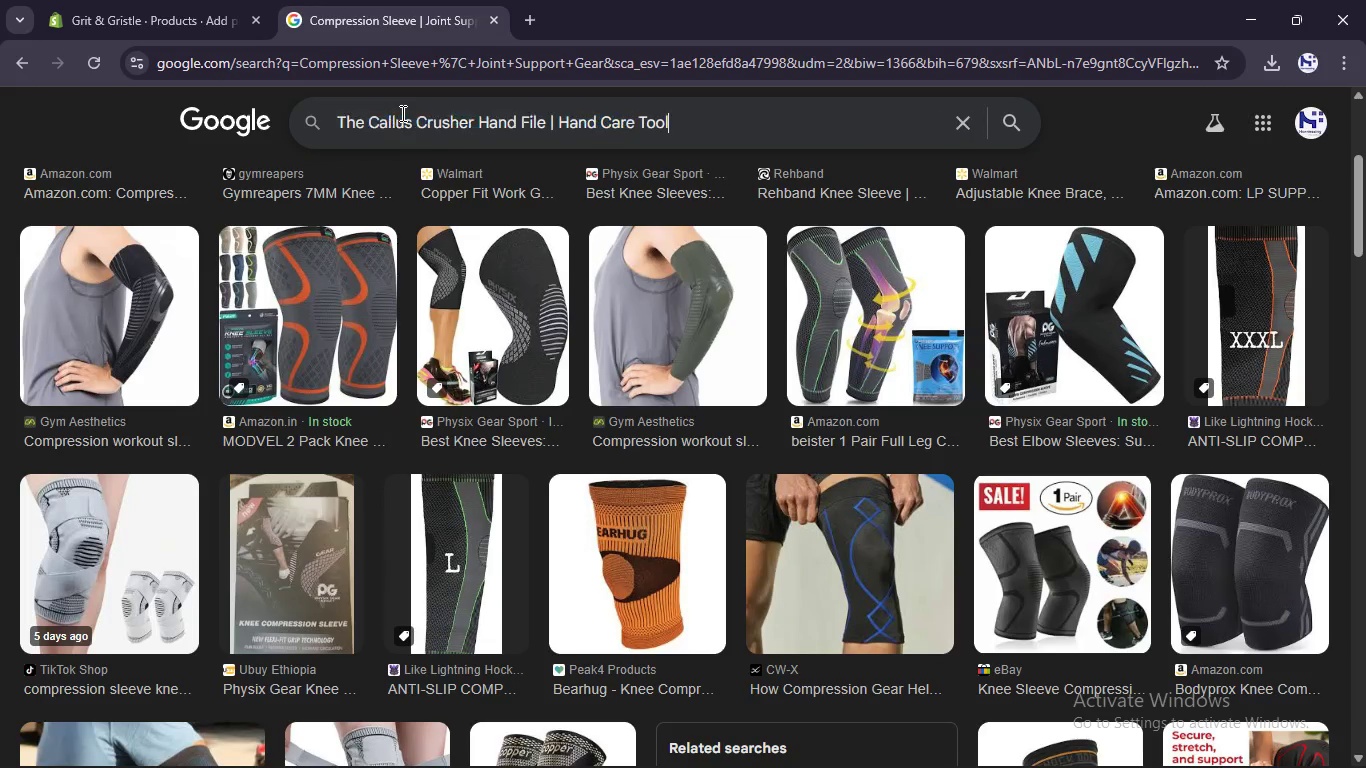 
key(Control+V)
 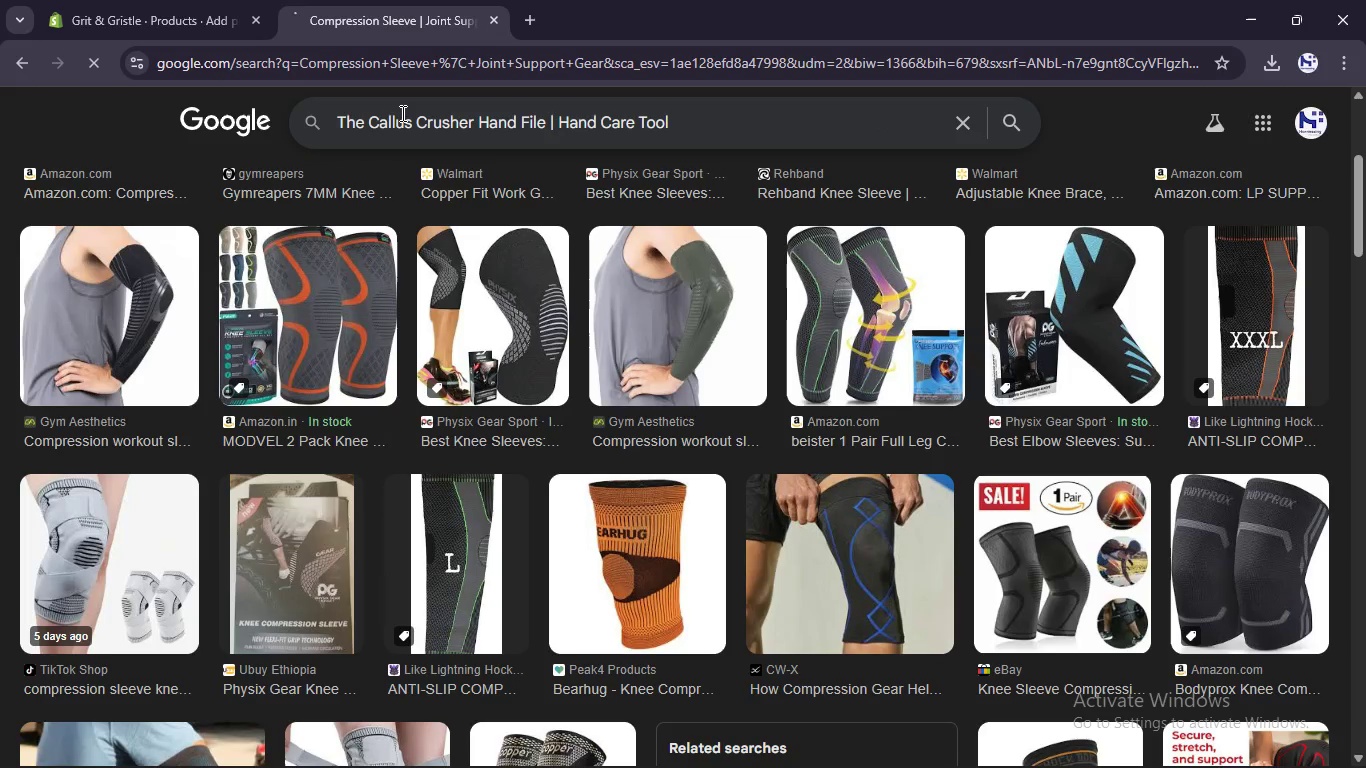 
key(Enter)
 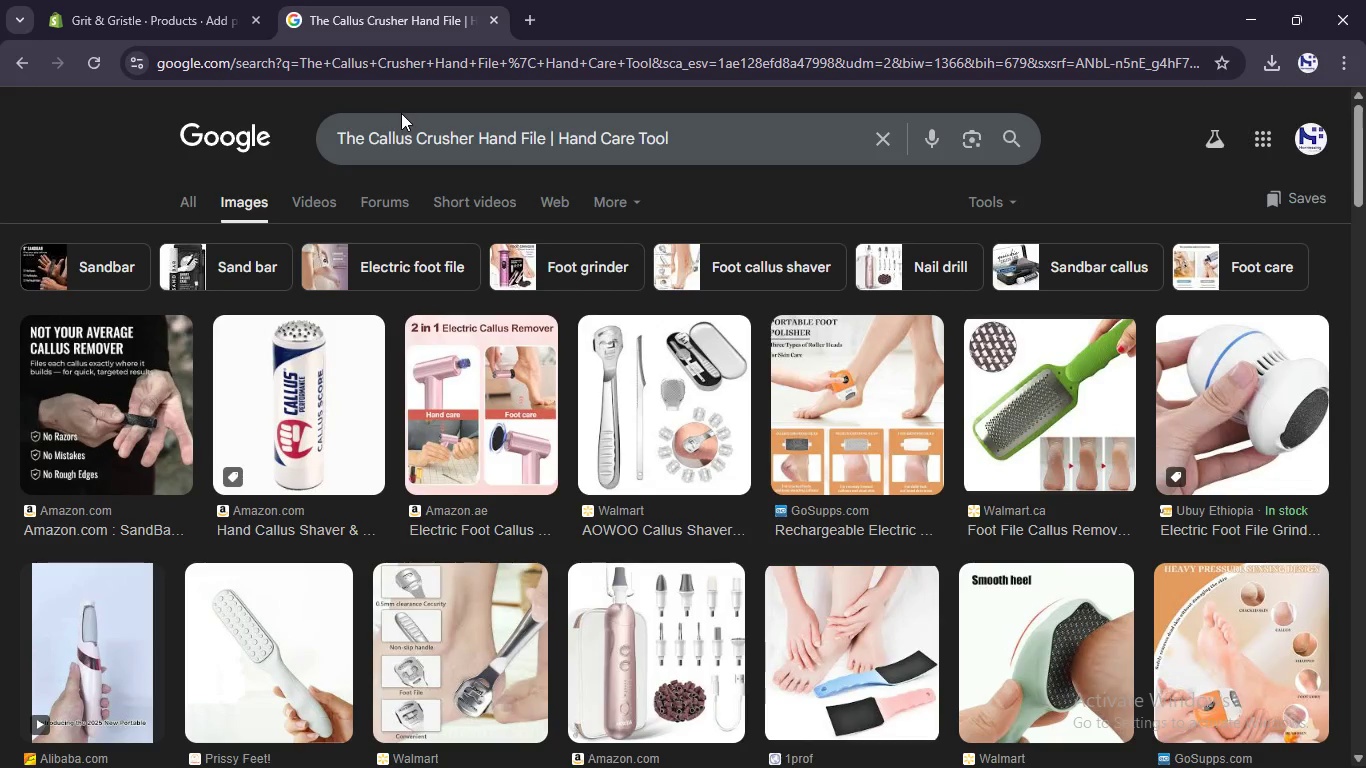 
left_click([105, 0])
 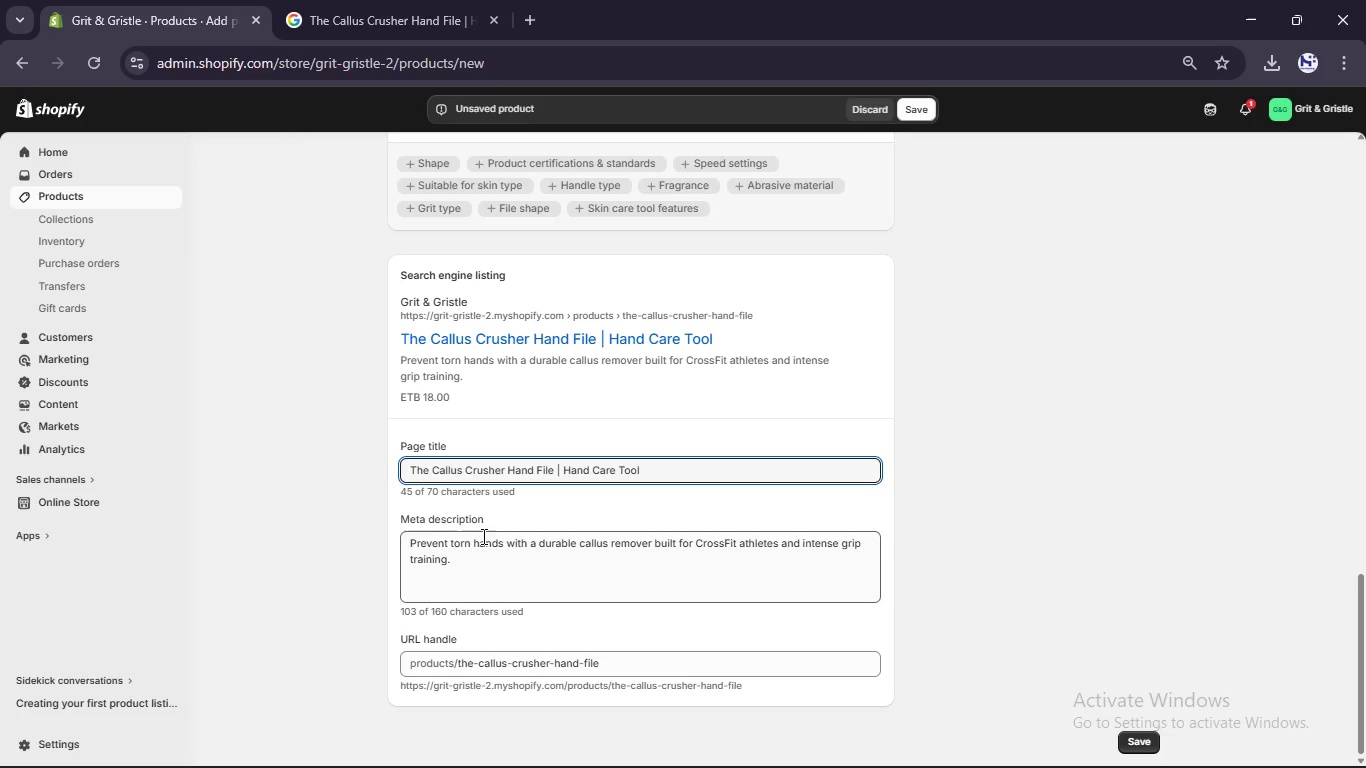 
scroll: coordinate [482, 543], scroll_direction: none, amount: 0.0
 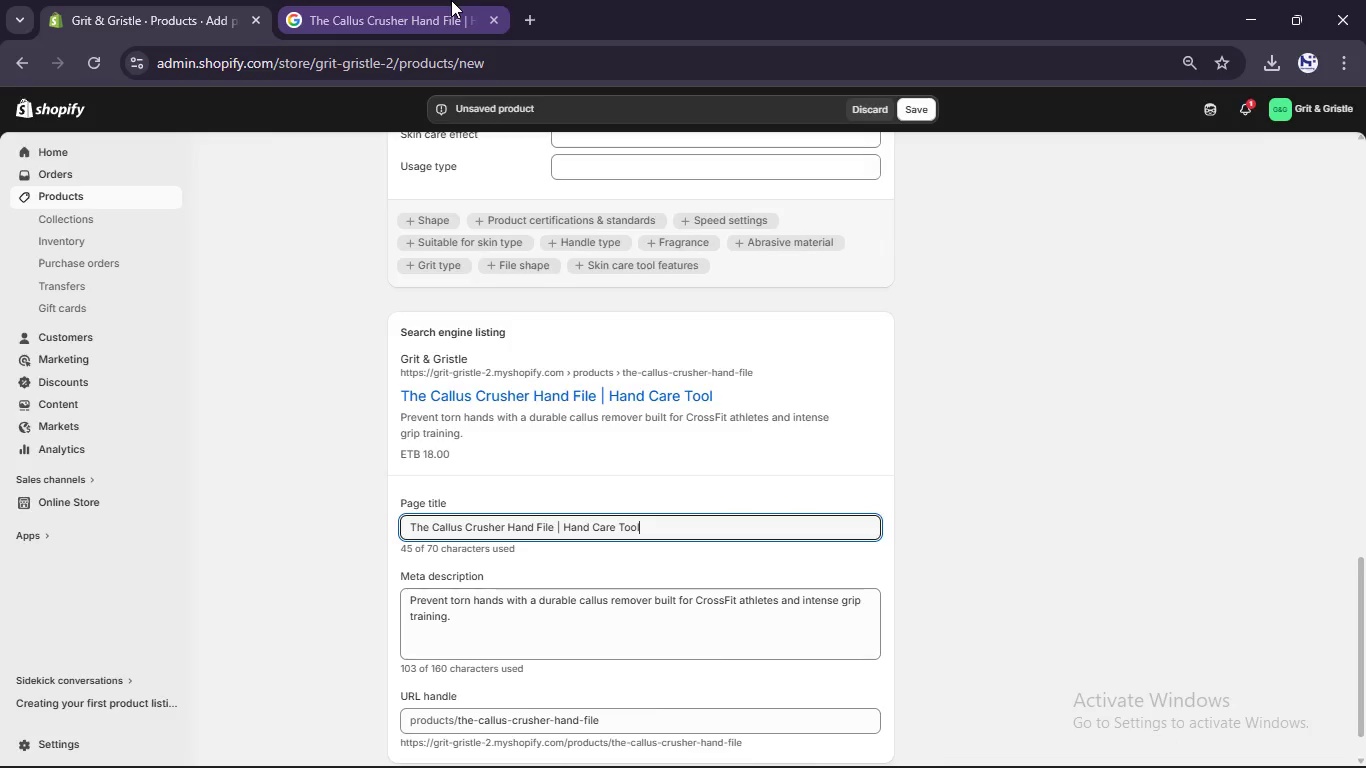 
left_click([451, 0])
 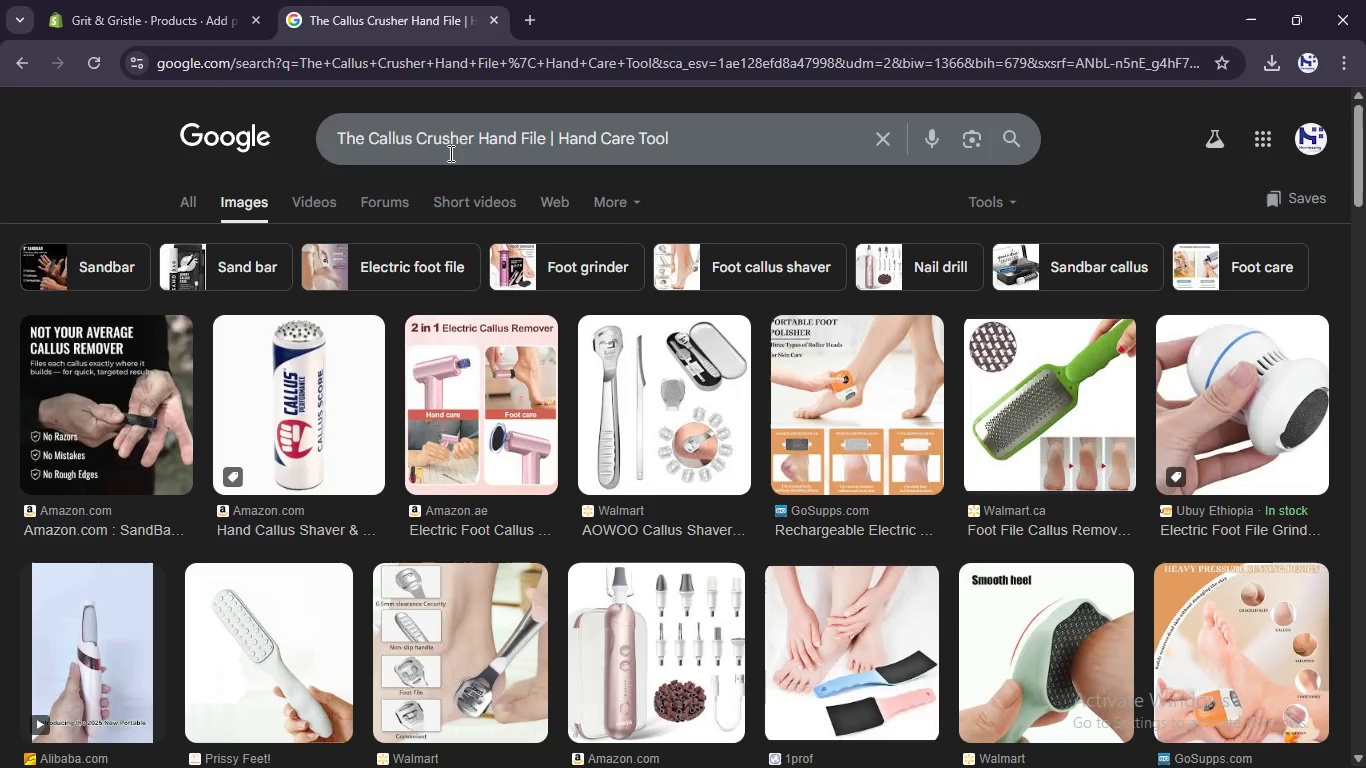 
wait(10.97)
 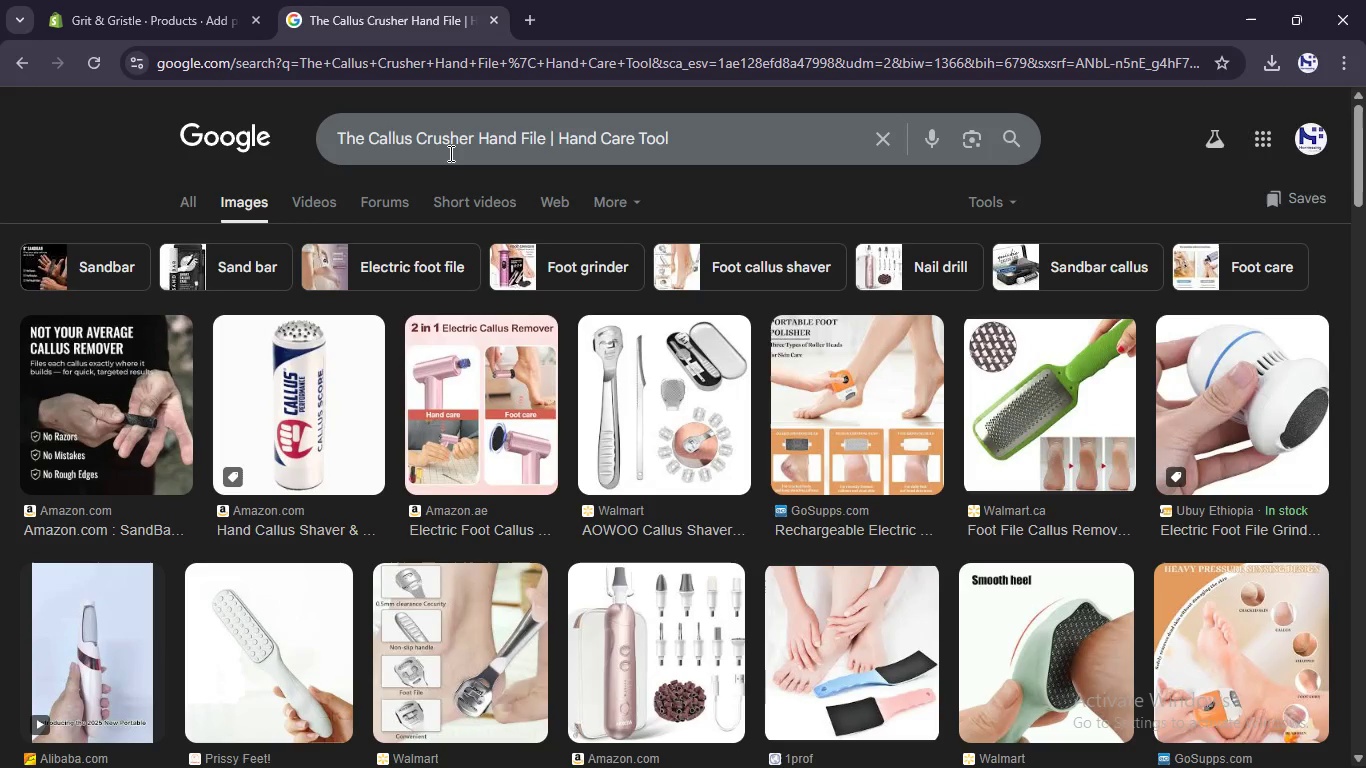 
right_click([312, 436])
 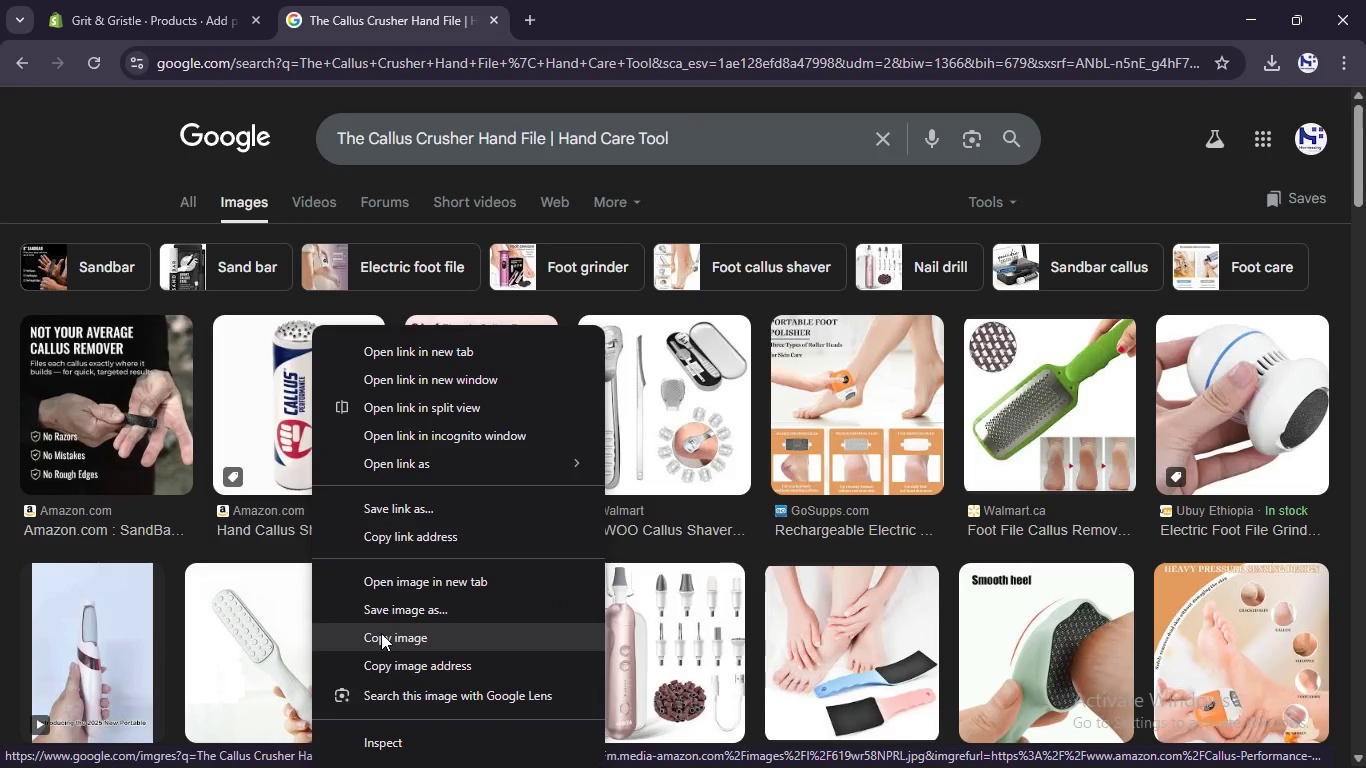 
left_click([389, 620])
 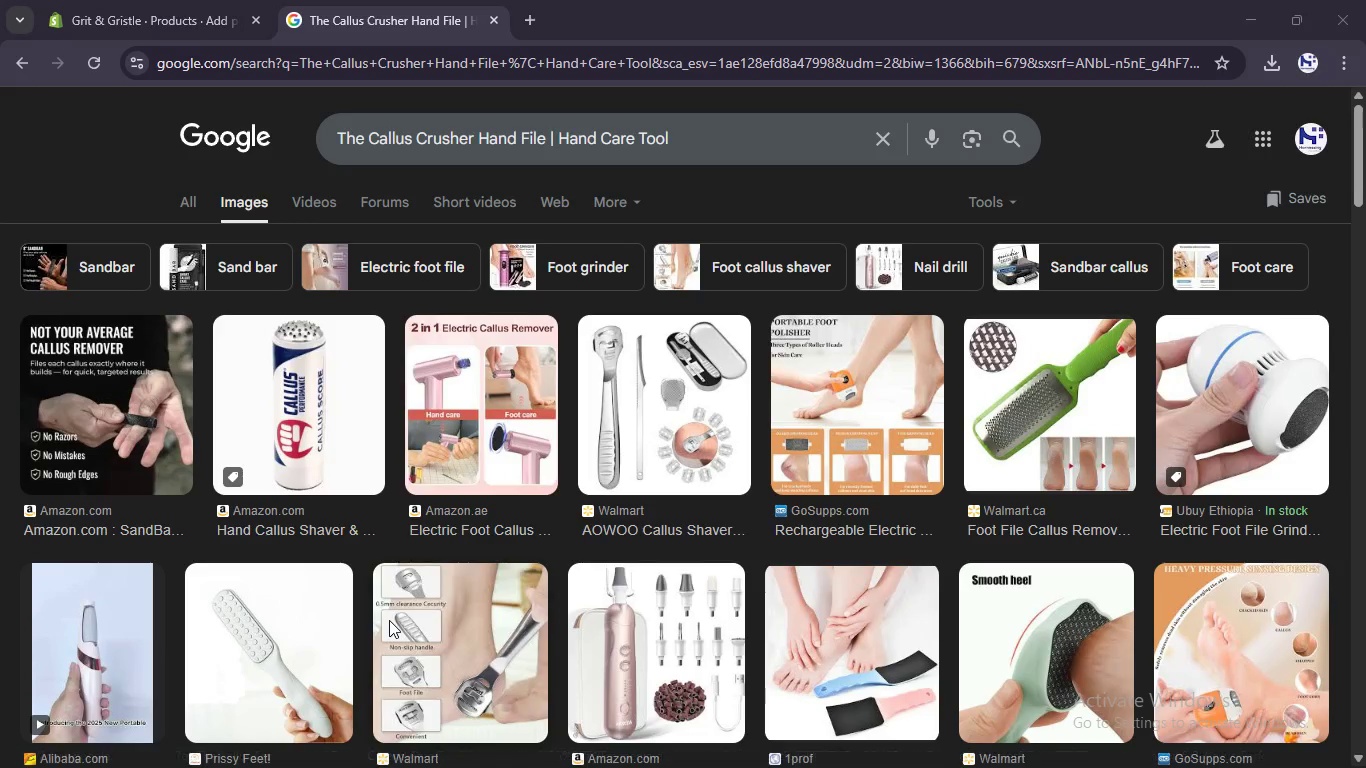 
key(Enter)
 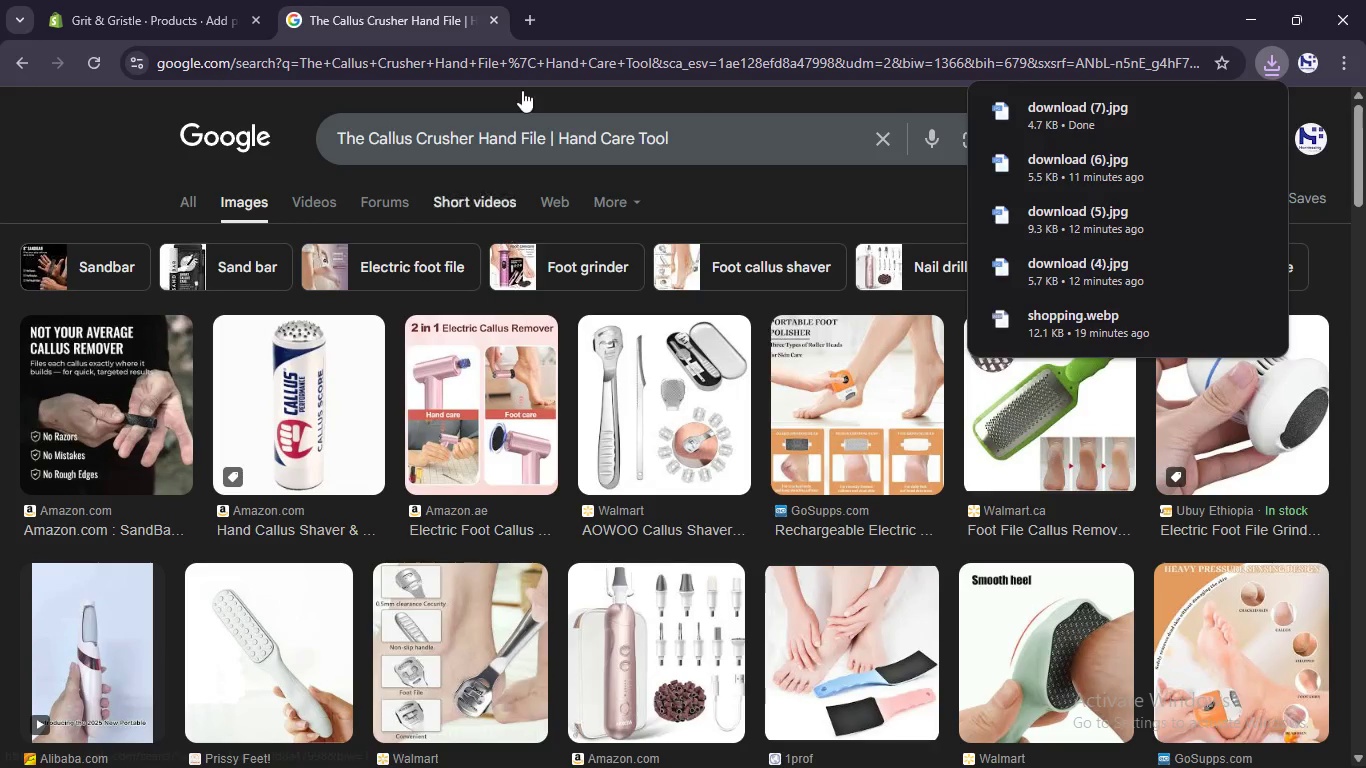 
left_click_drag(start_coordinate=[521, 186], to_coordinate=[539, 158])
 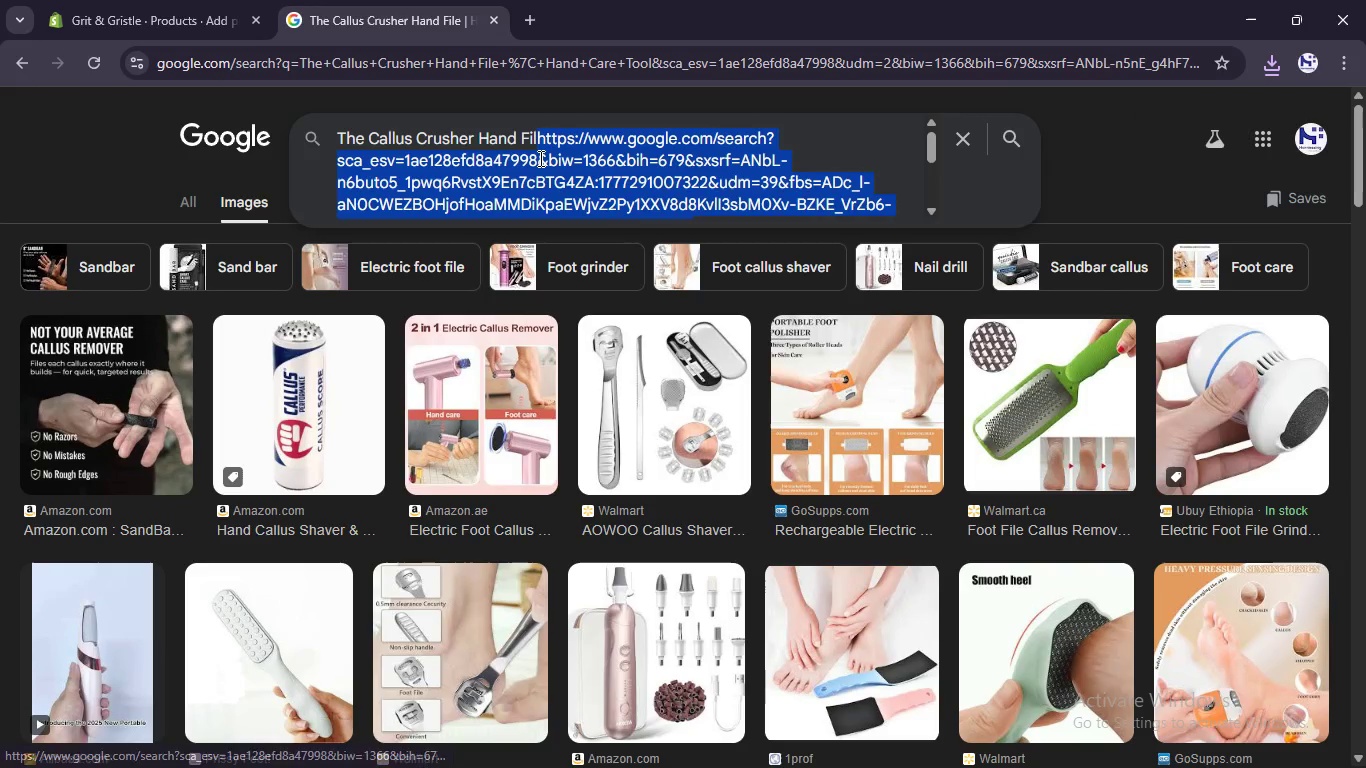 
left_click([539, 158])
 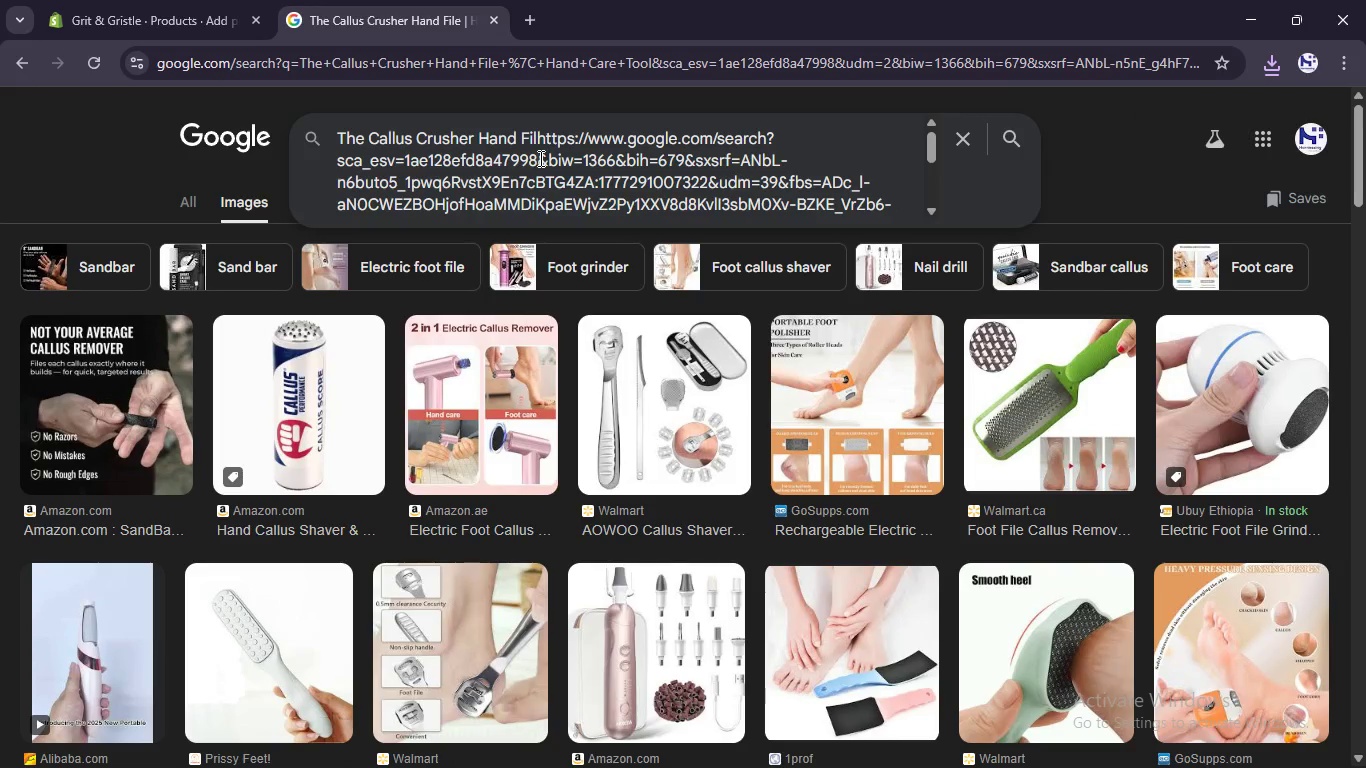 
key(Control+A)
 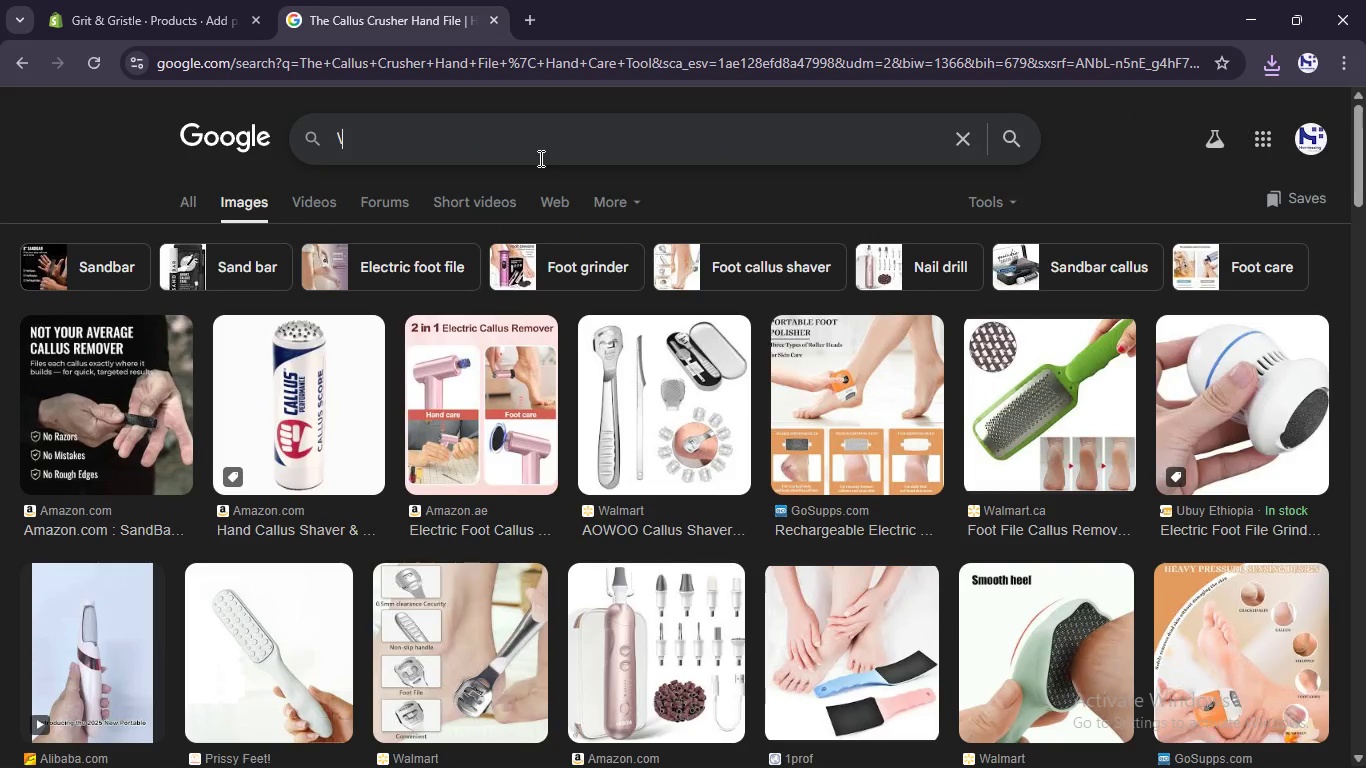 
hold_key(key=Break, duration=0.36)
 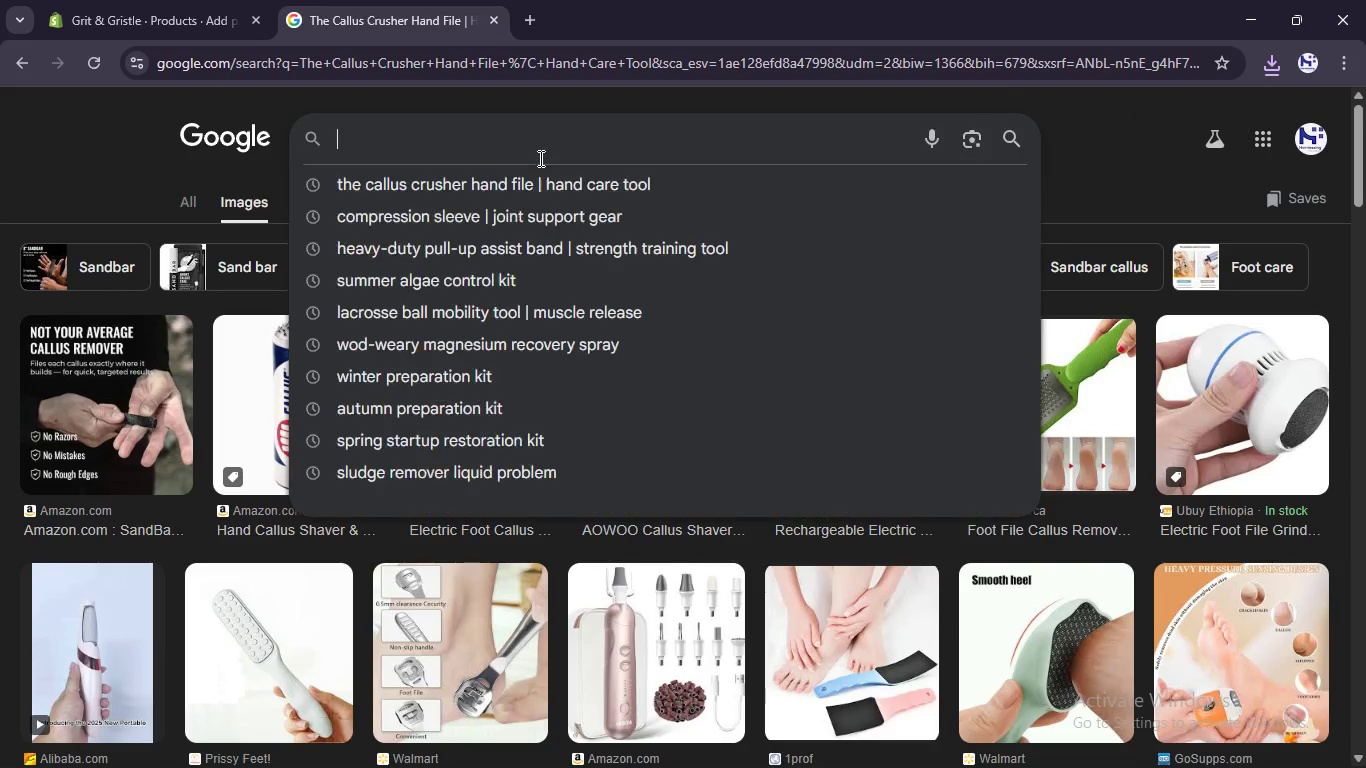 
key(Backspace)
type(athlete using callus remover a)
key(Backspace)
type(hand file for crossfit gr)
key(Backspace)
type(ear)
 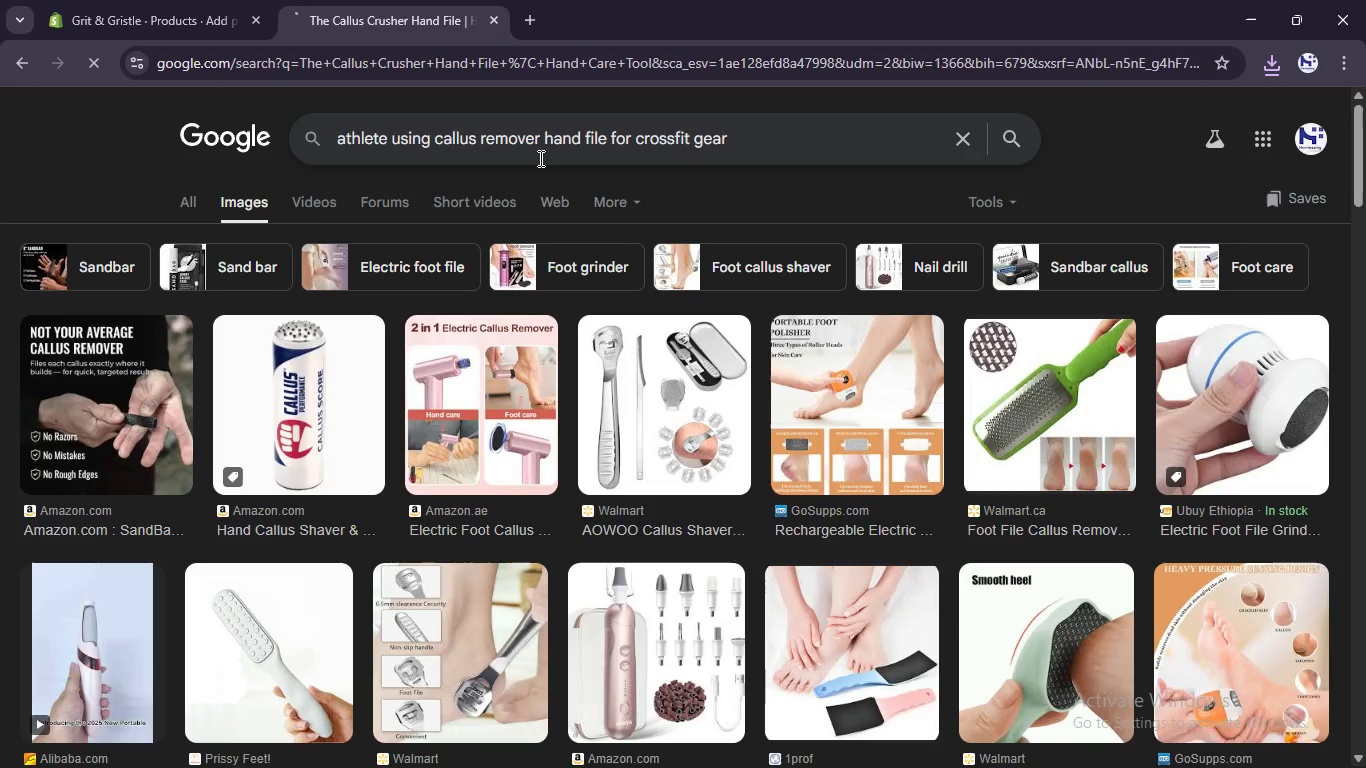 
key(Enter)
 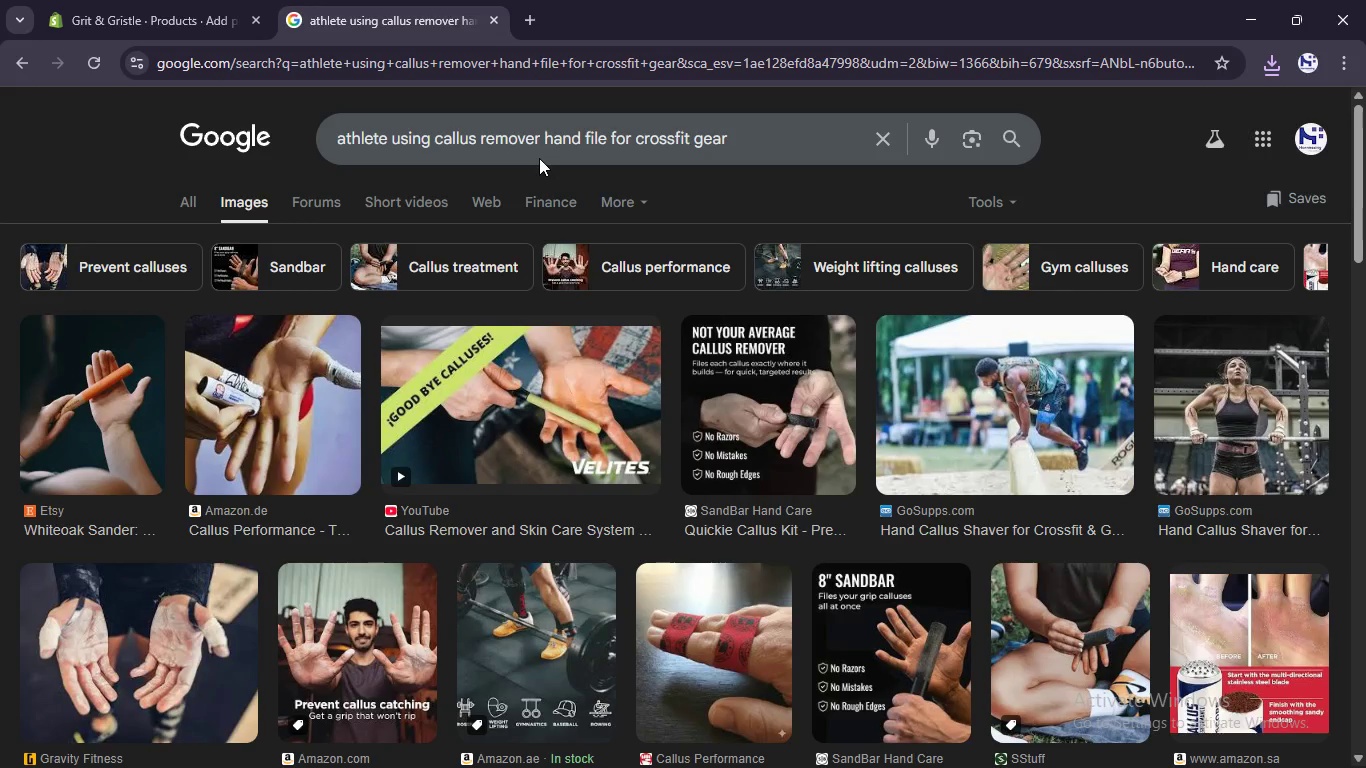 
wait(17.59)
 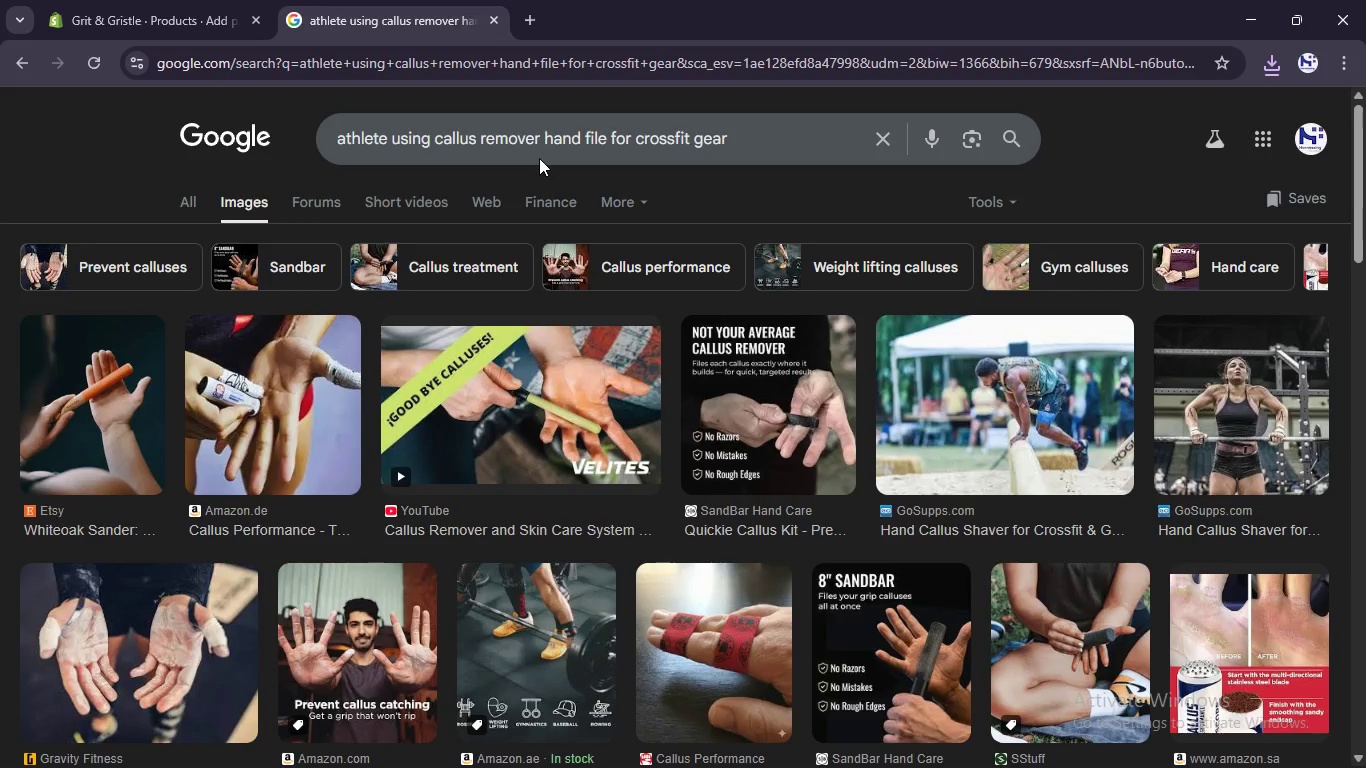 
right_click([98, 383])
 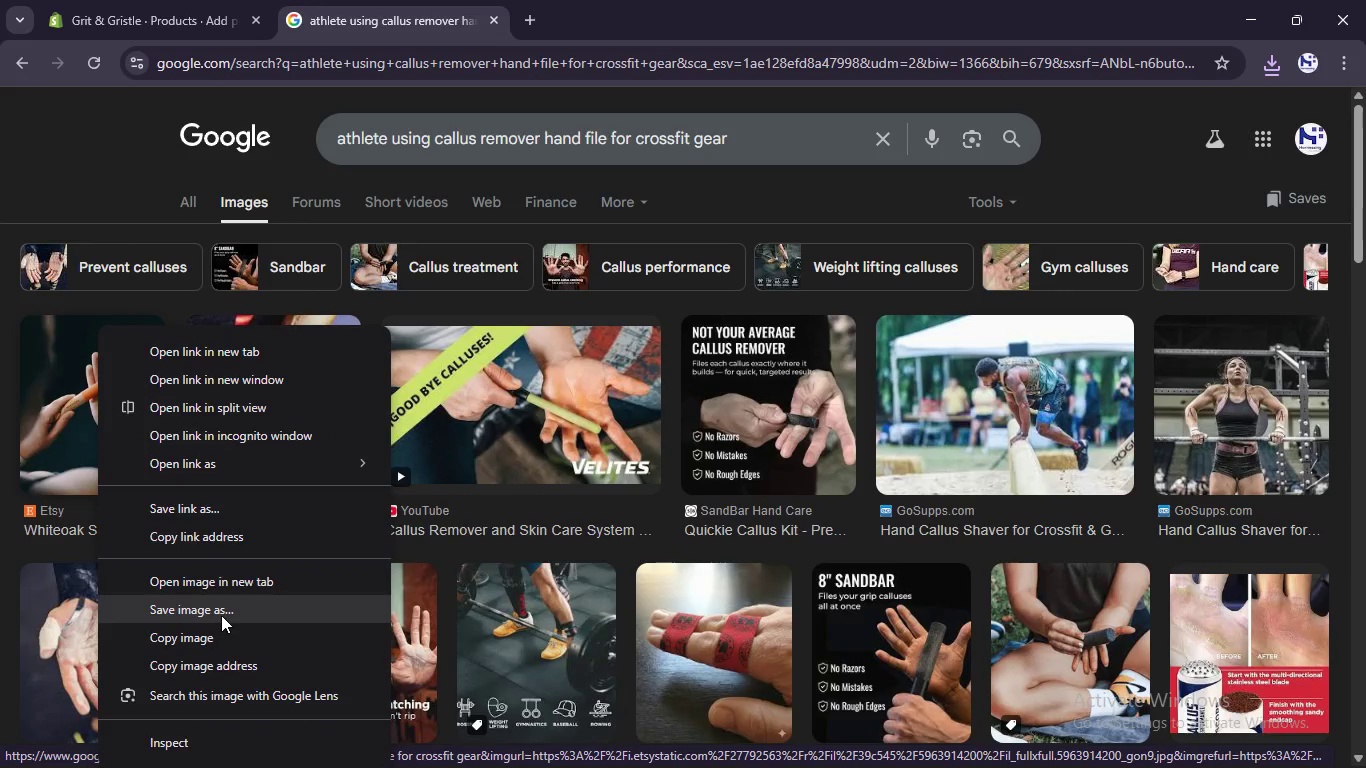 
left_click([221, 615])
 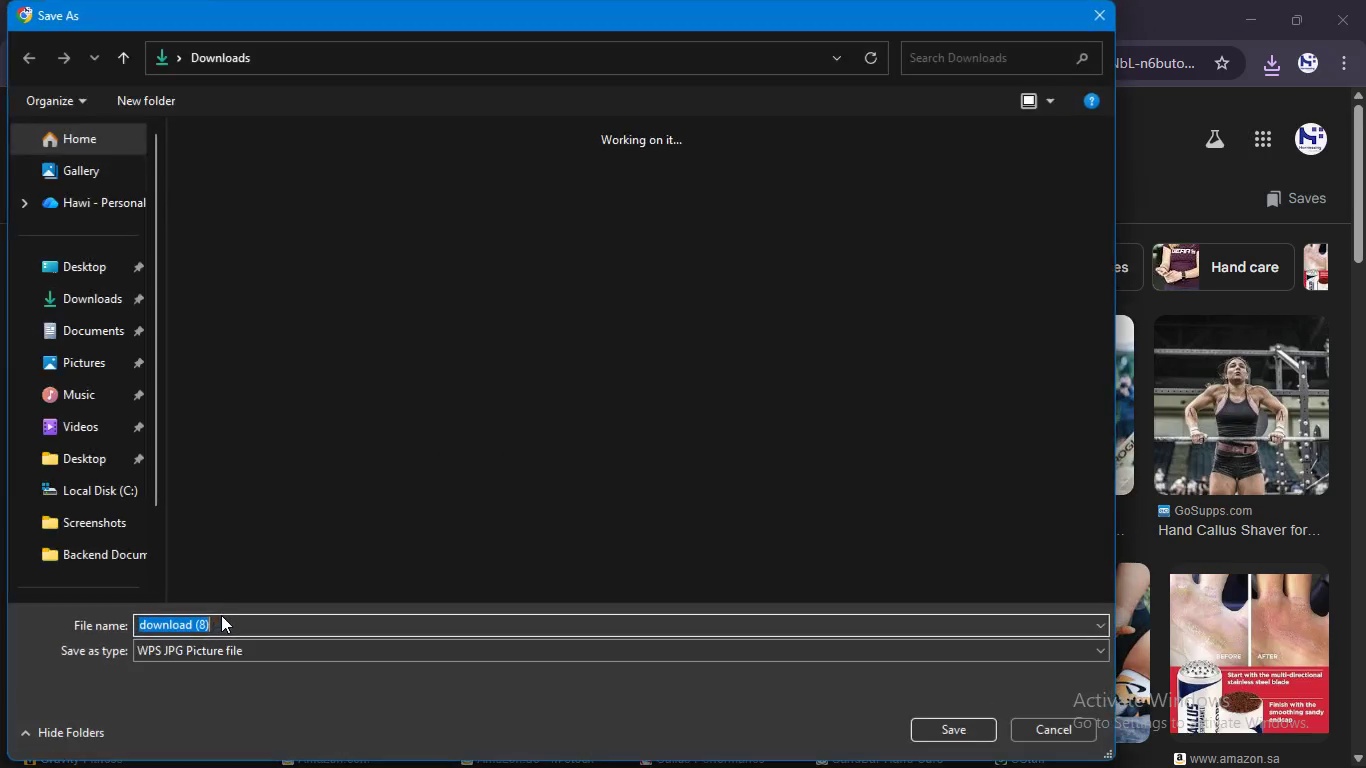 
key(Enter)
 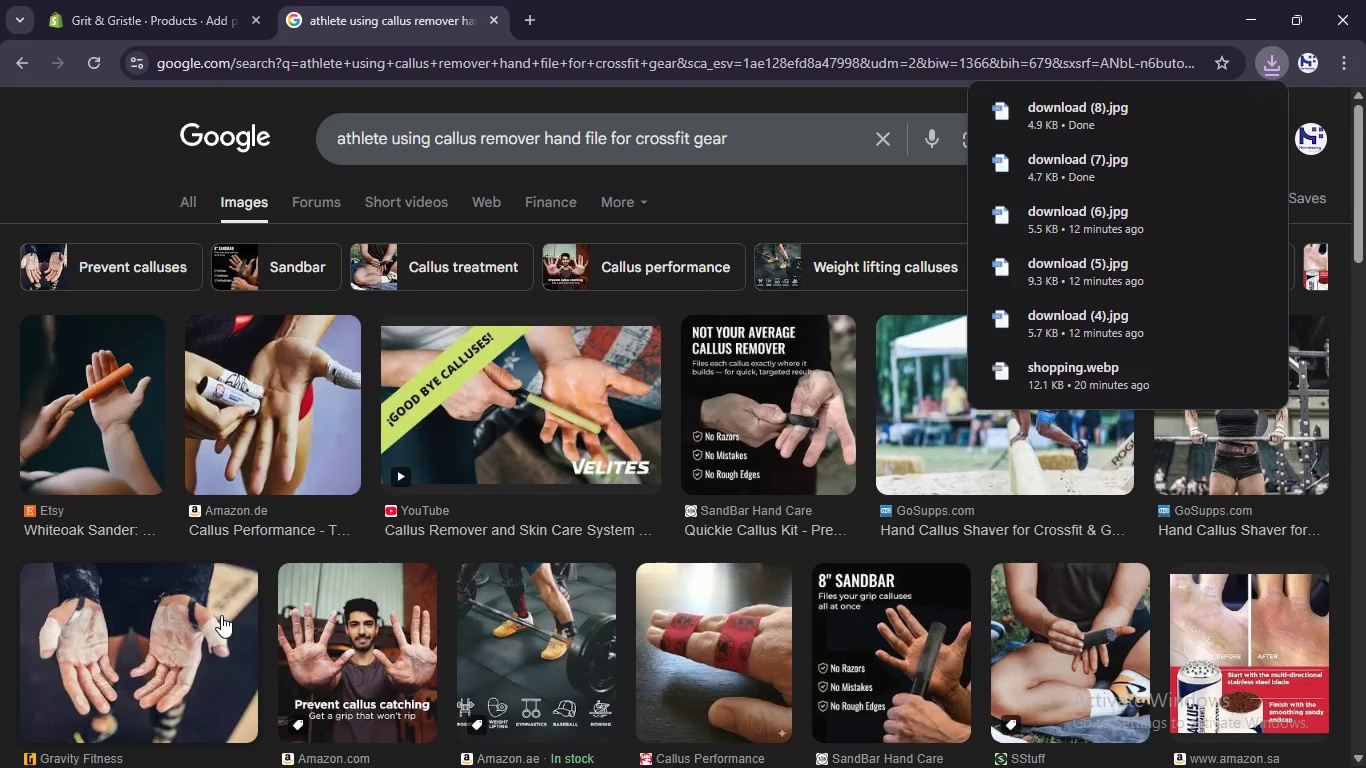 
scroll: coordinate [221, 615], scroll_direction: down, amount: 2.0
 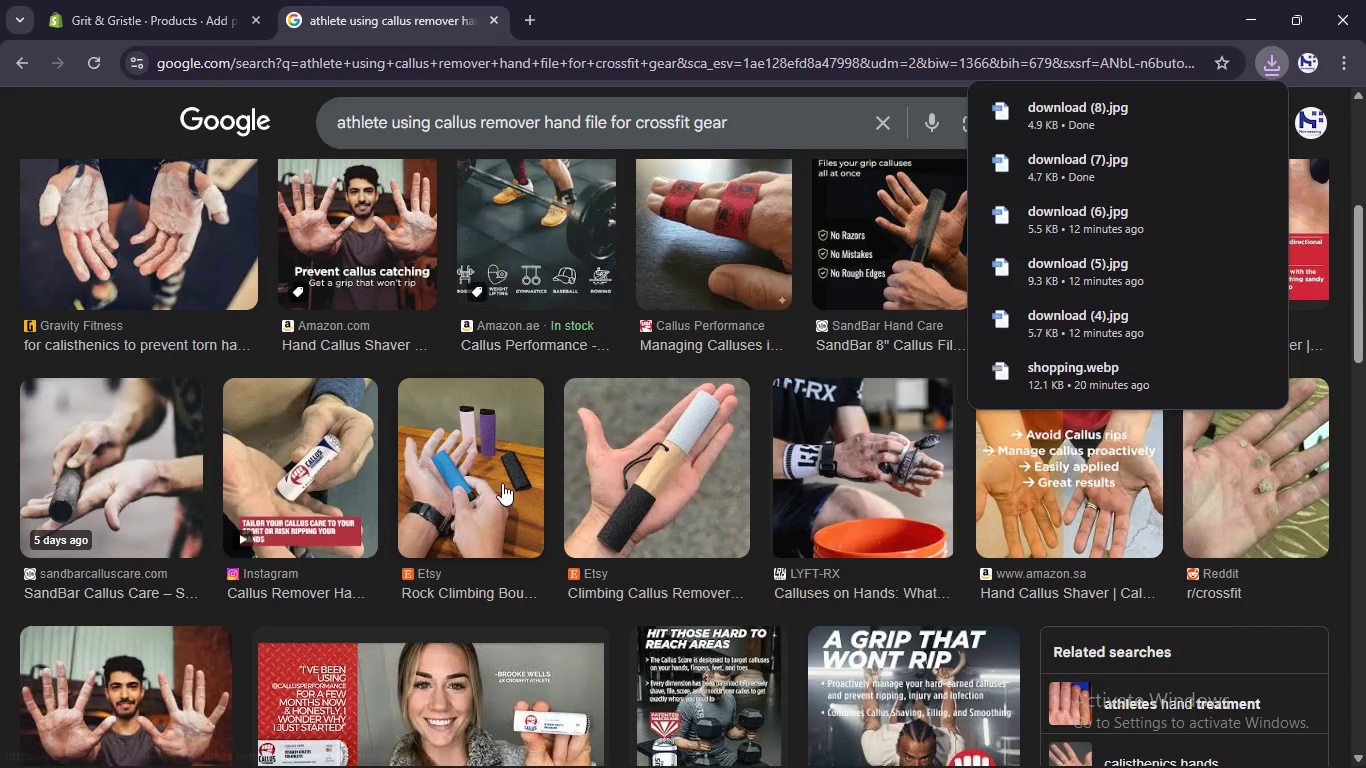 
right_click([484, 428])
 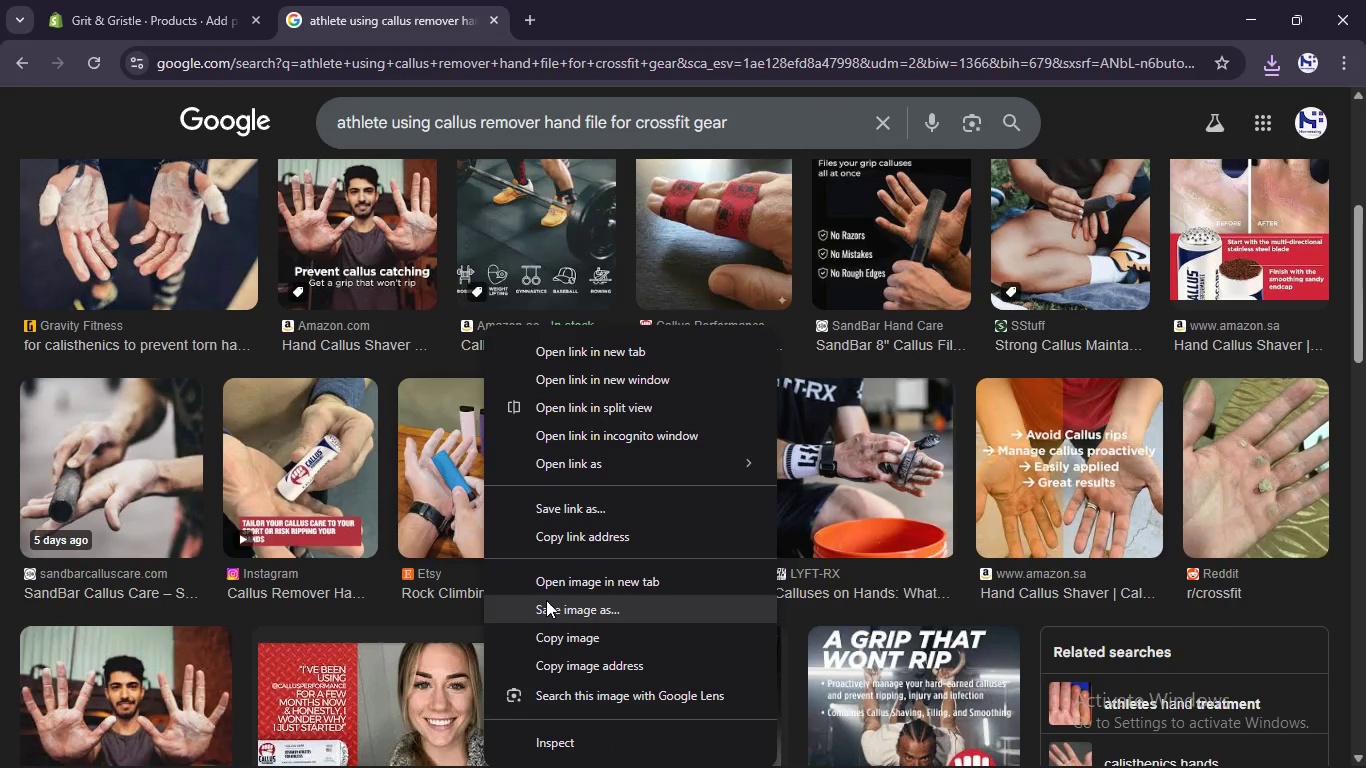 
left_click([546, 600])
 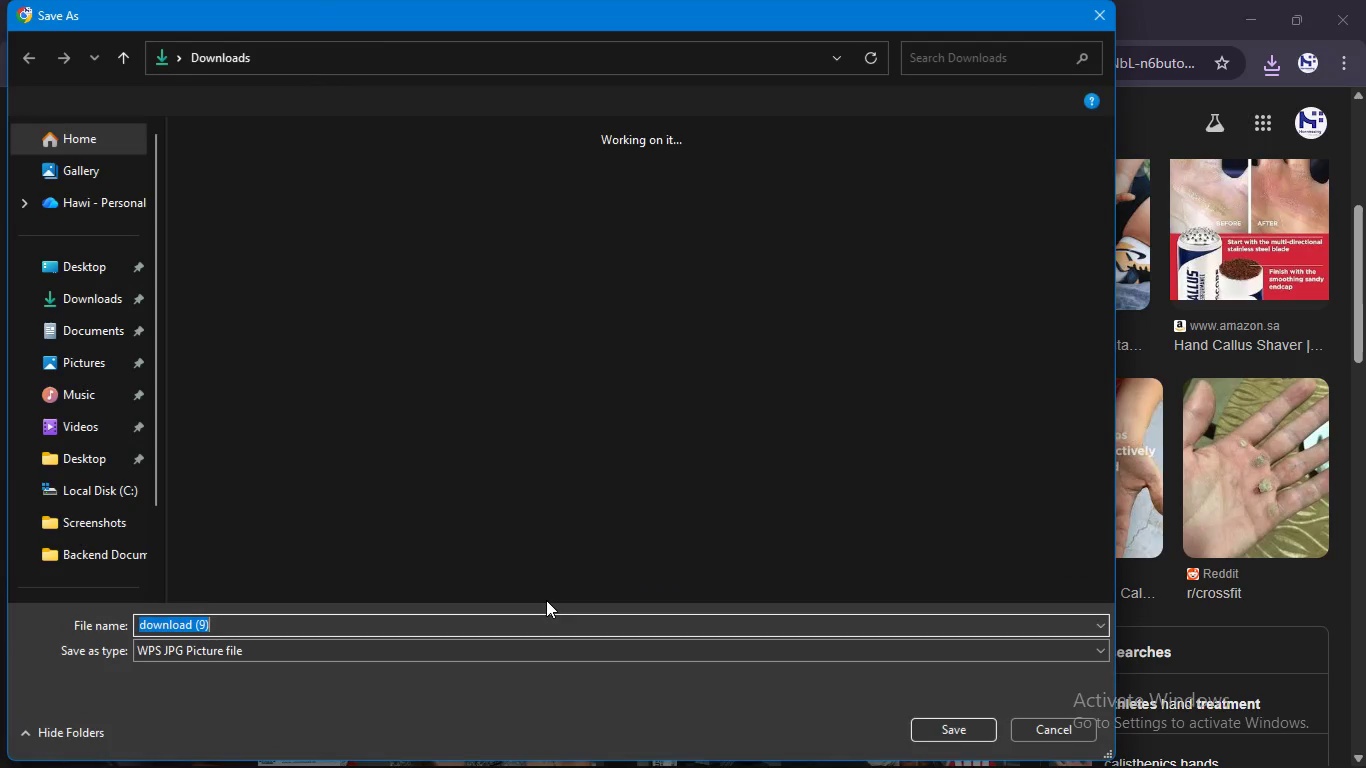 
key(Numpad4)
 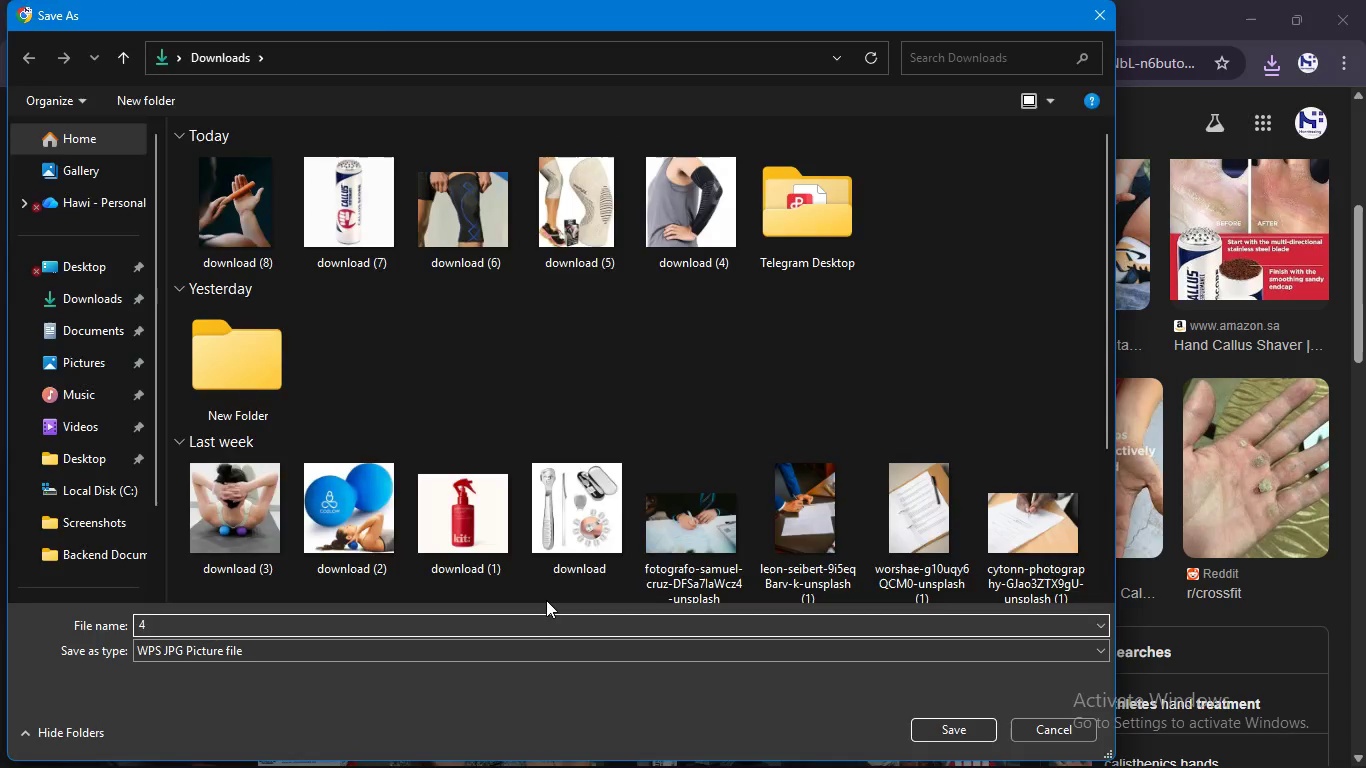 
key(Enter)
 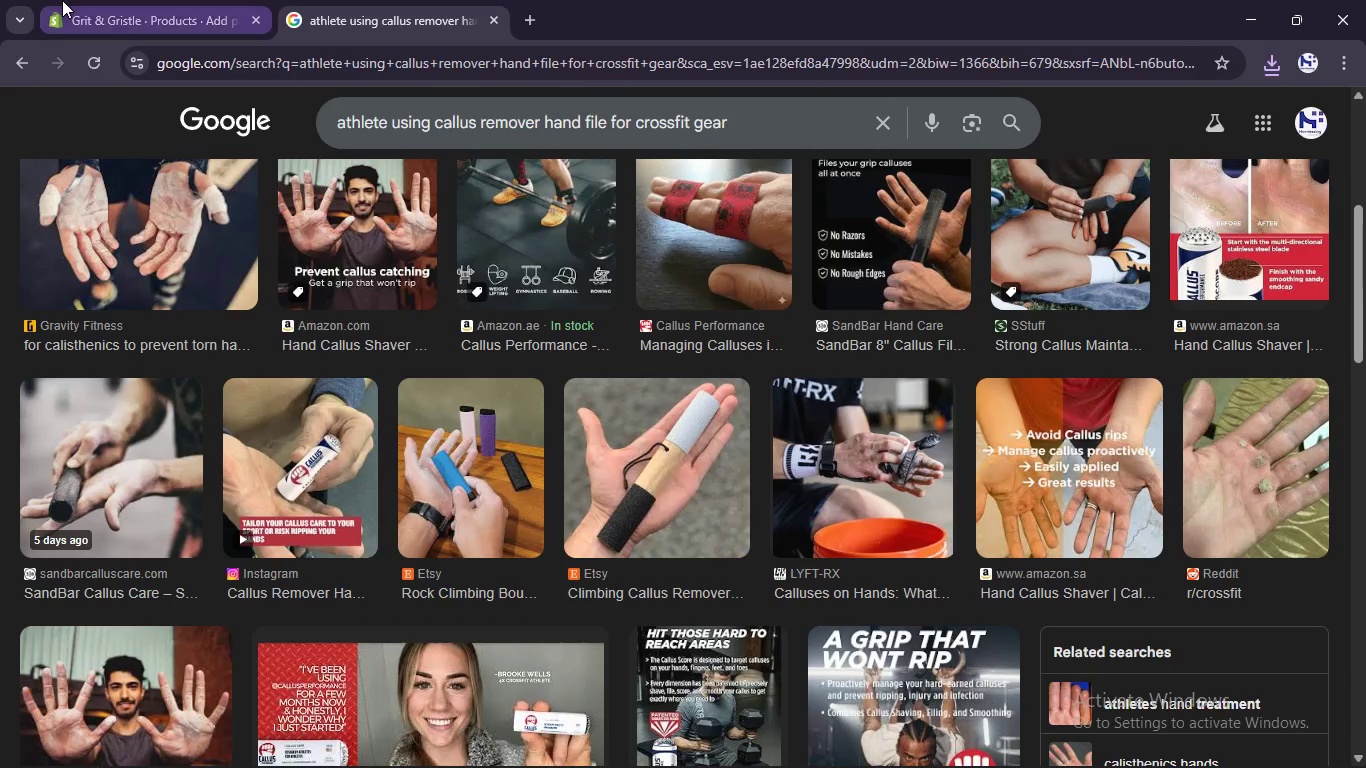 
left_click([62, 0])
 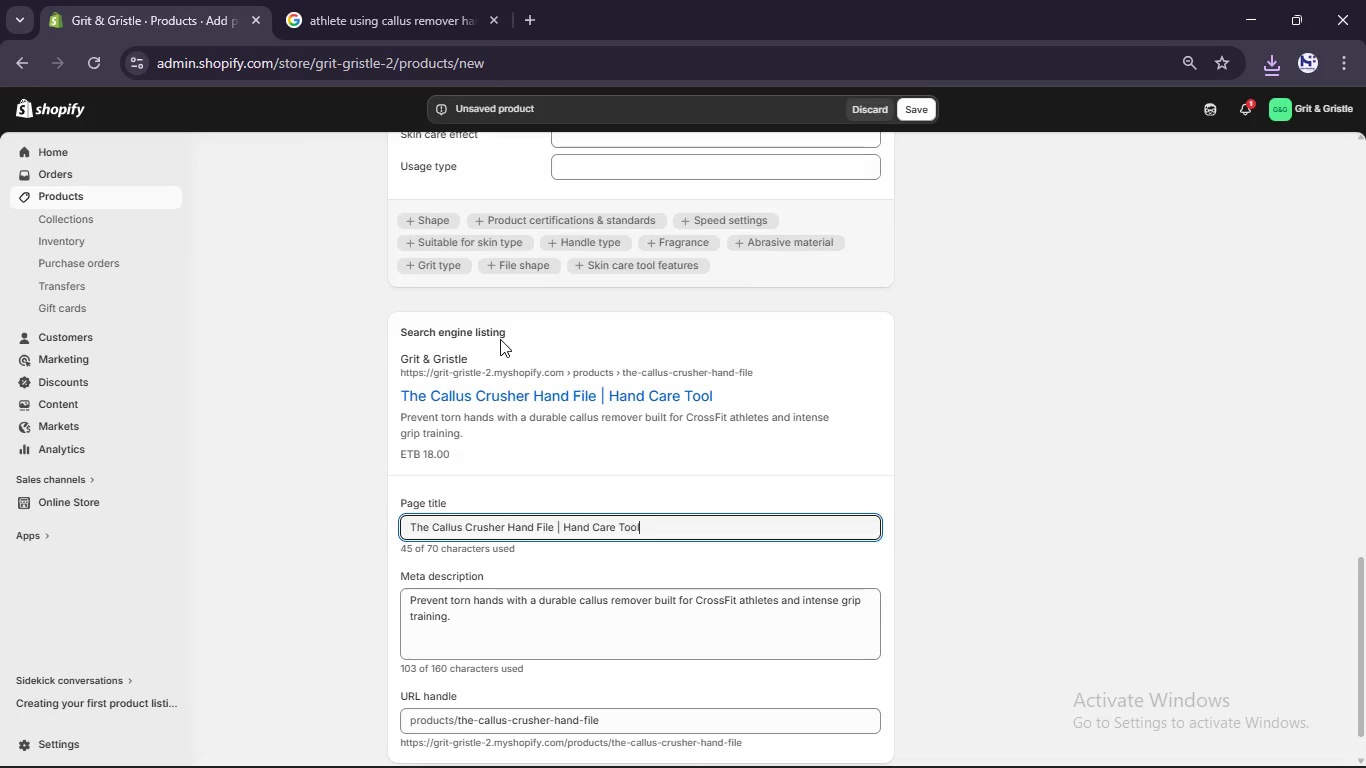 
scroll: coordinate [500, 339], scroll_direction: up, amount: 24.0
 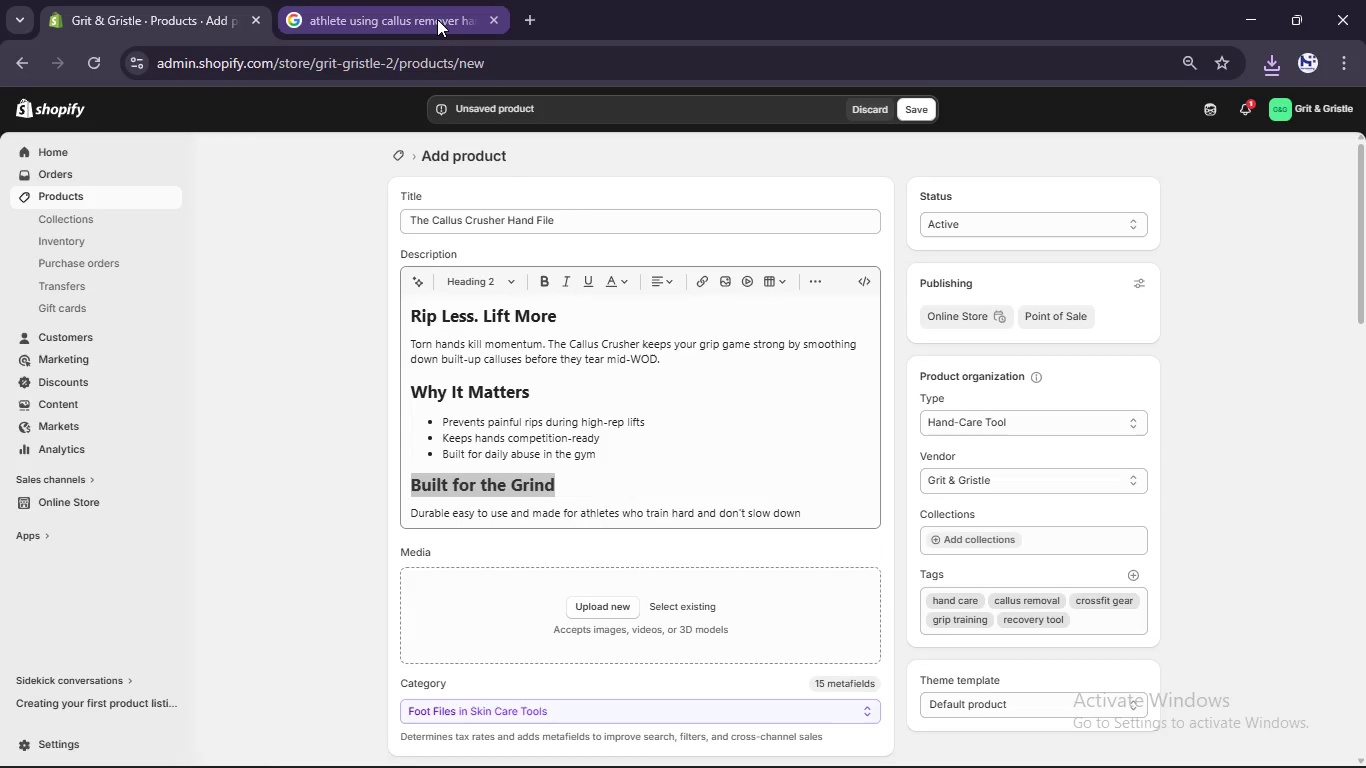 
left_click([437, 19])
 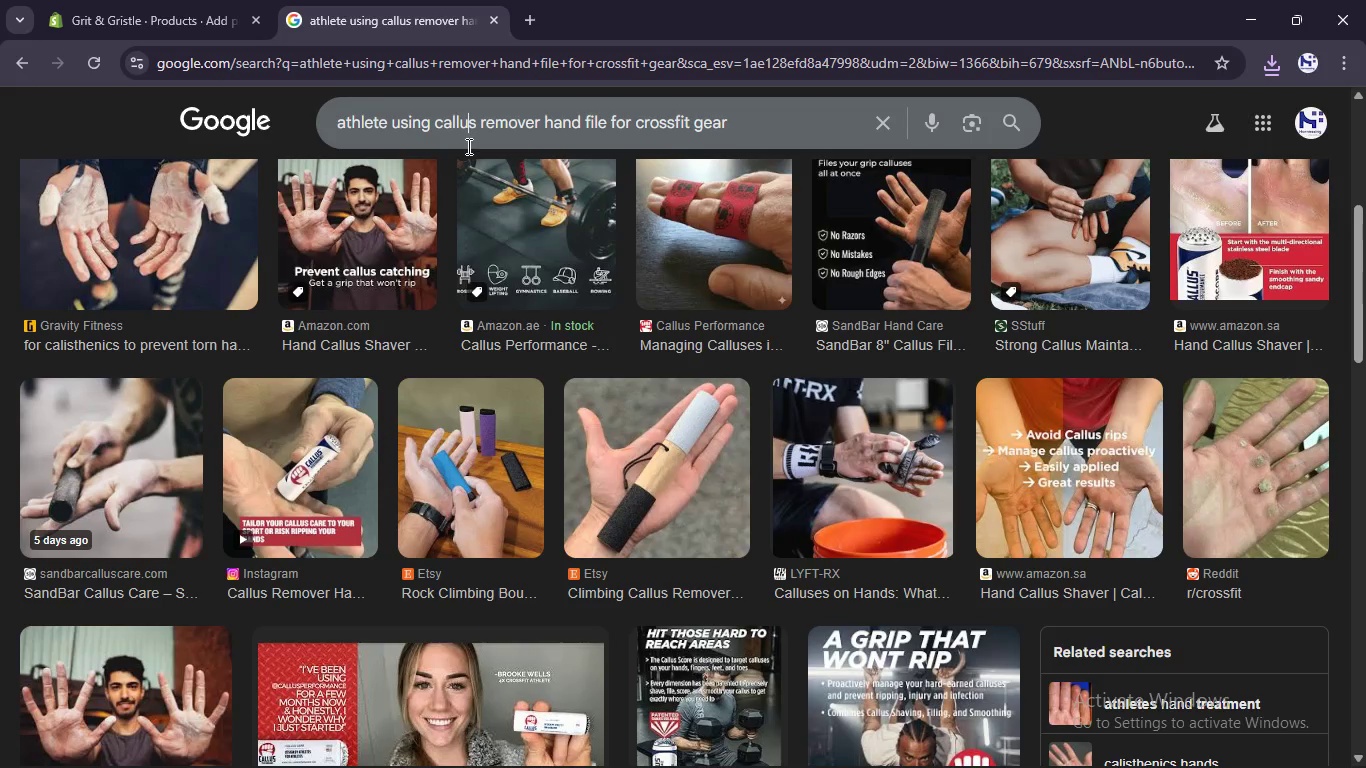 
left_click([467, 146])
 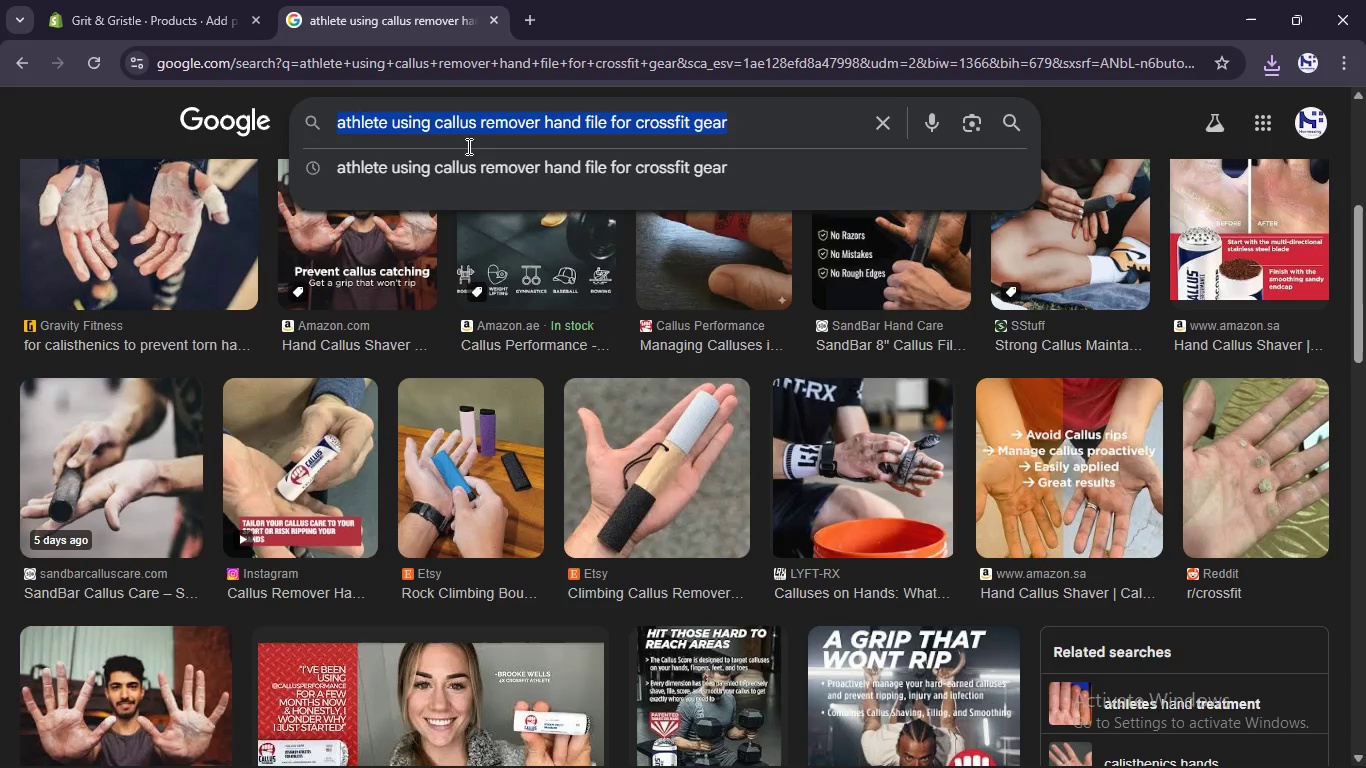 
key(Control+A)
 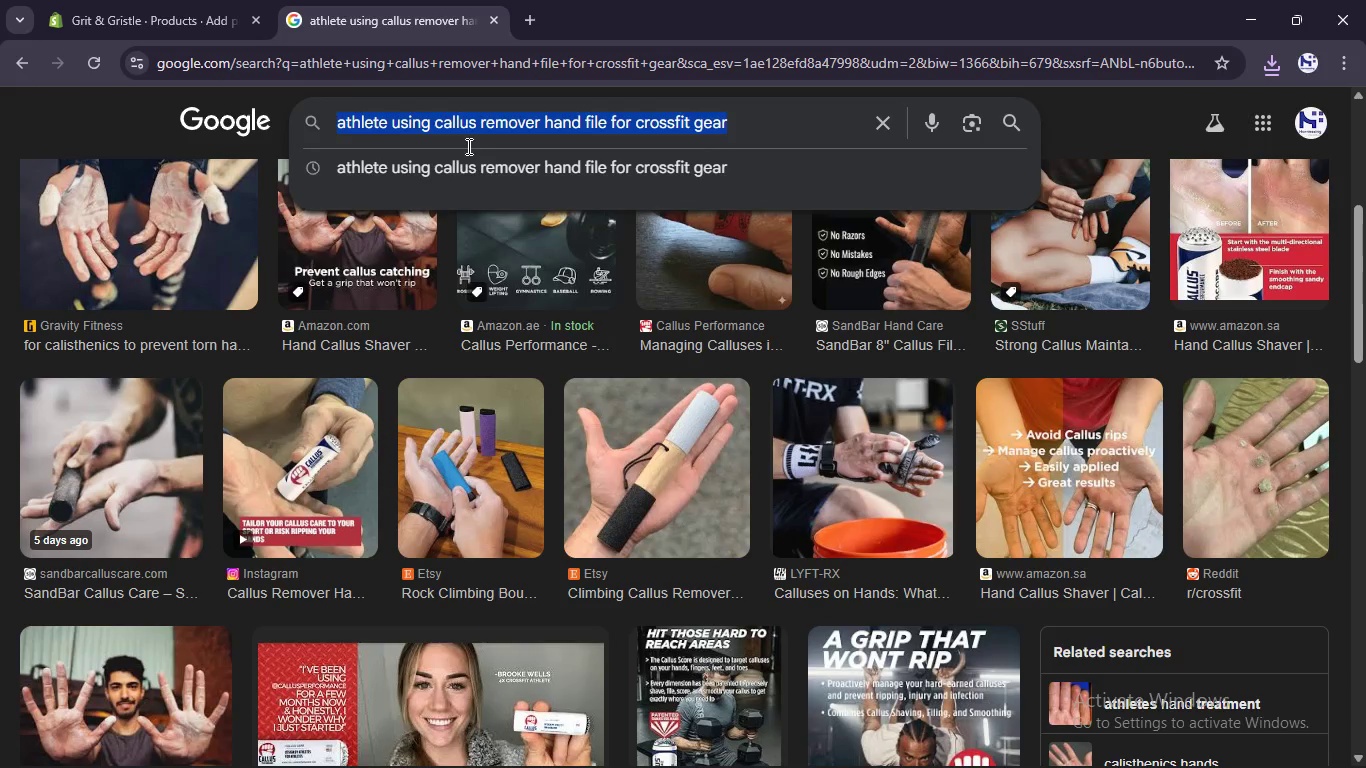 
key(Control+C)
 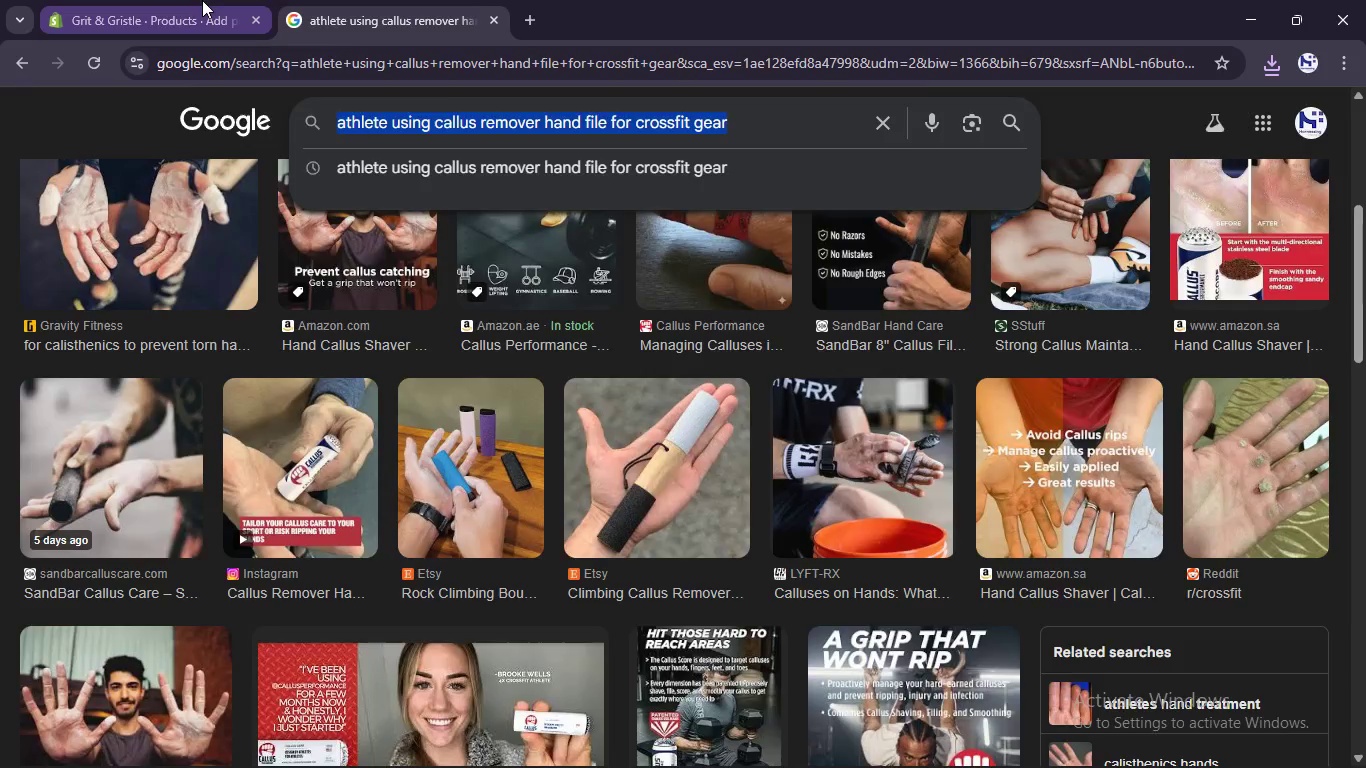 
left_click([202, 0])
 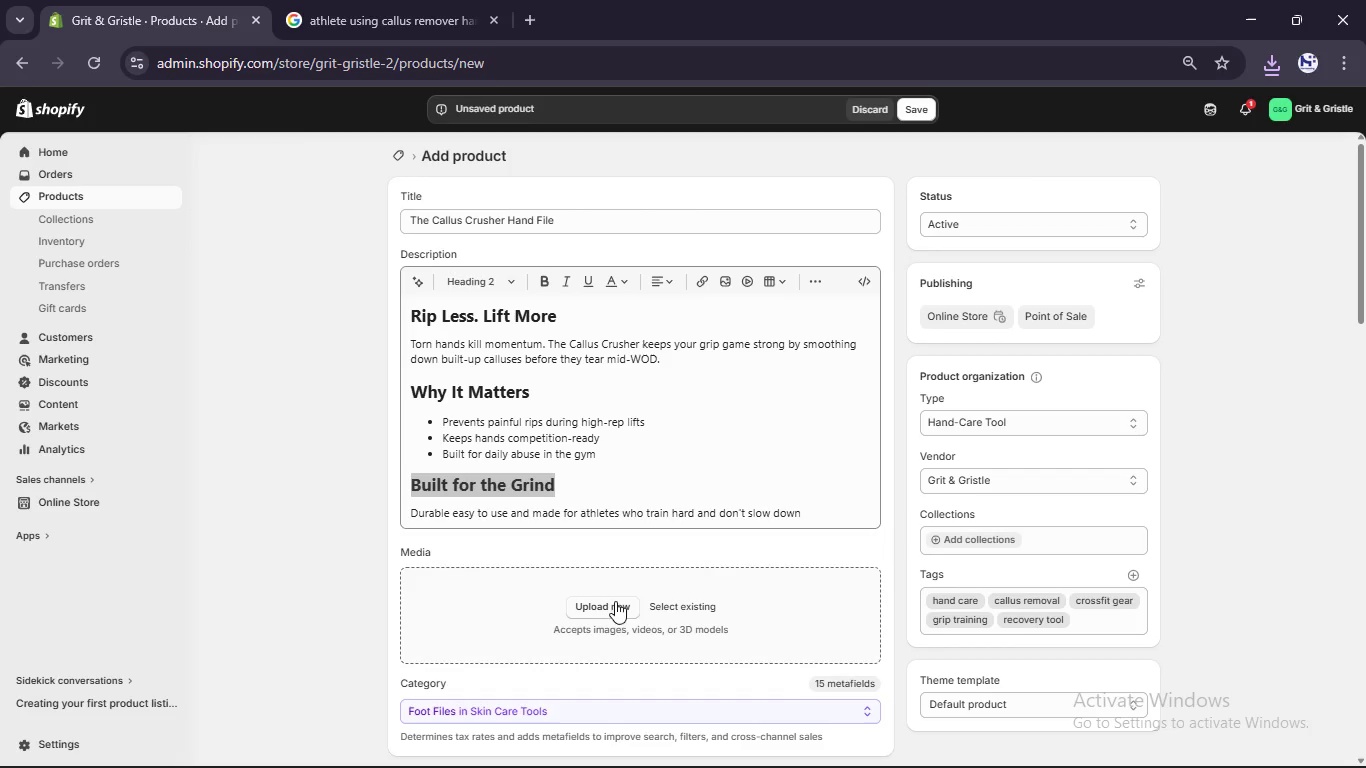 
left_click([611, 617])
 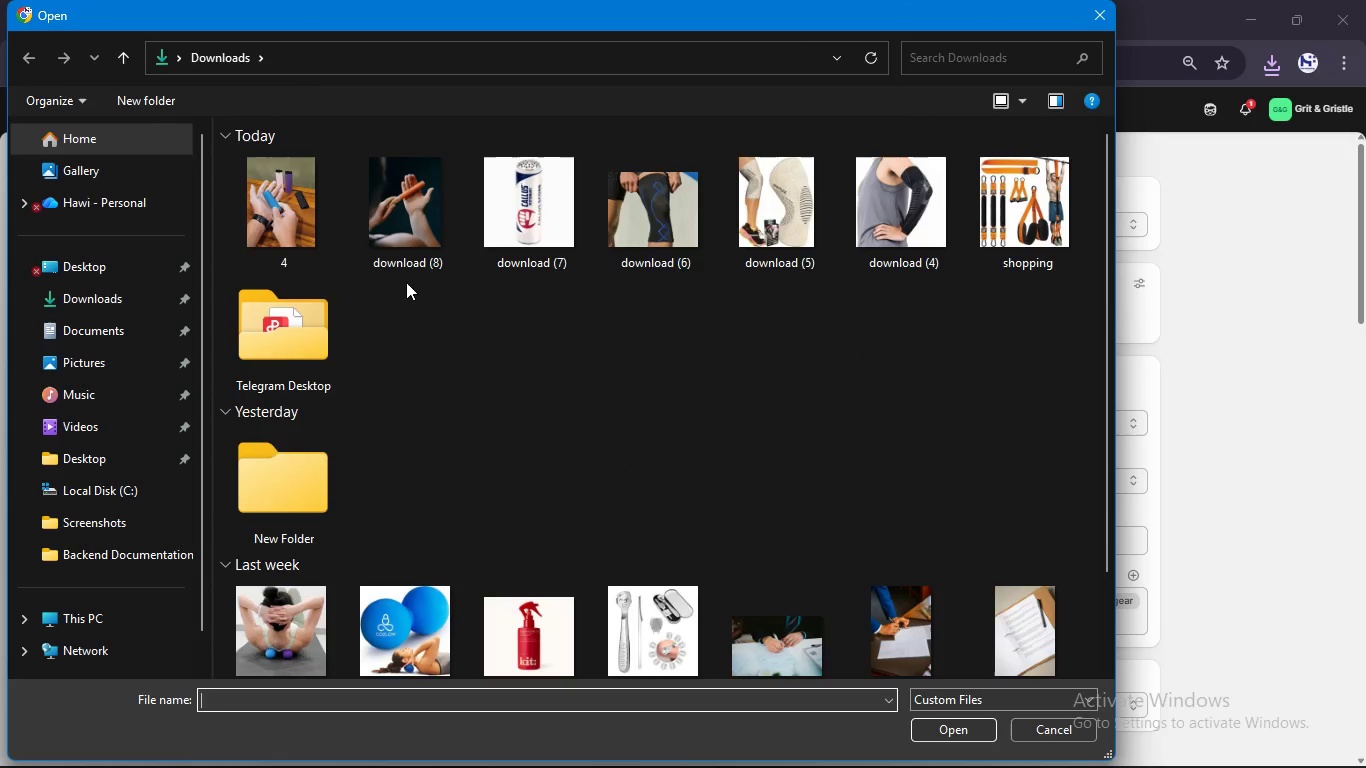 
left_click_drag(start_coordinate=[406, 278], to_coordinate=[305, 201])
 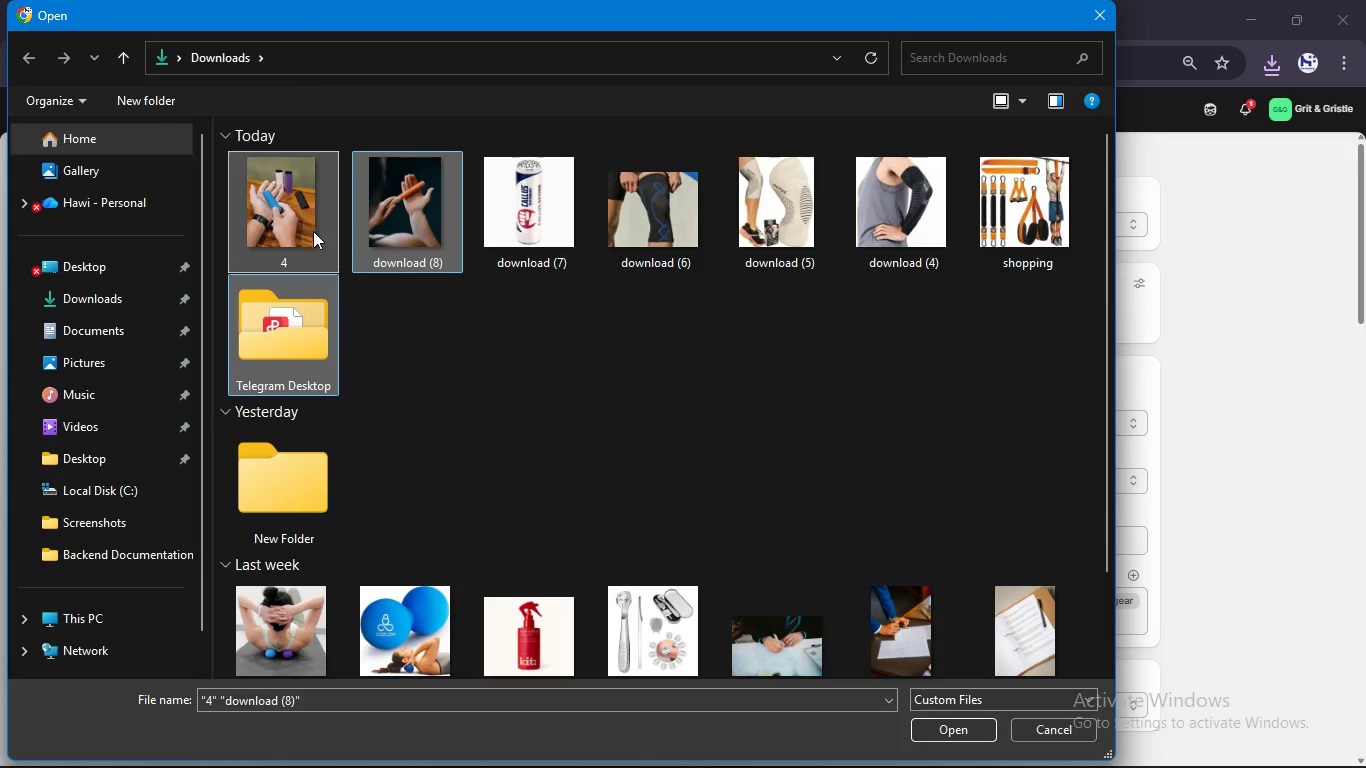 
hold_key(key=ControlLeft, duration=1.06)
left_click([305, 311])
 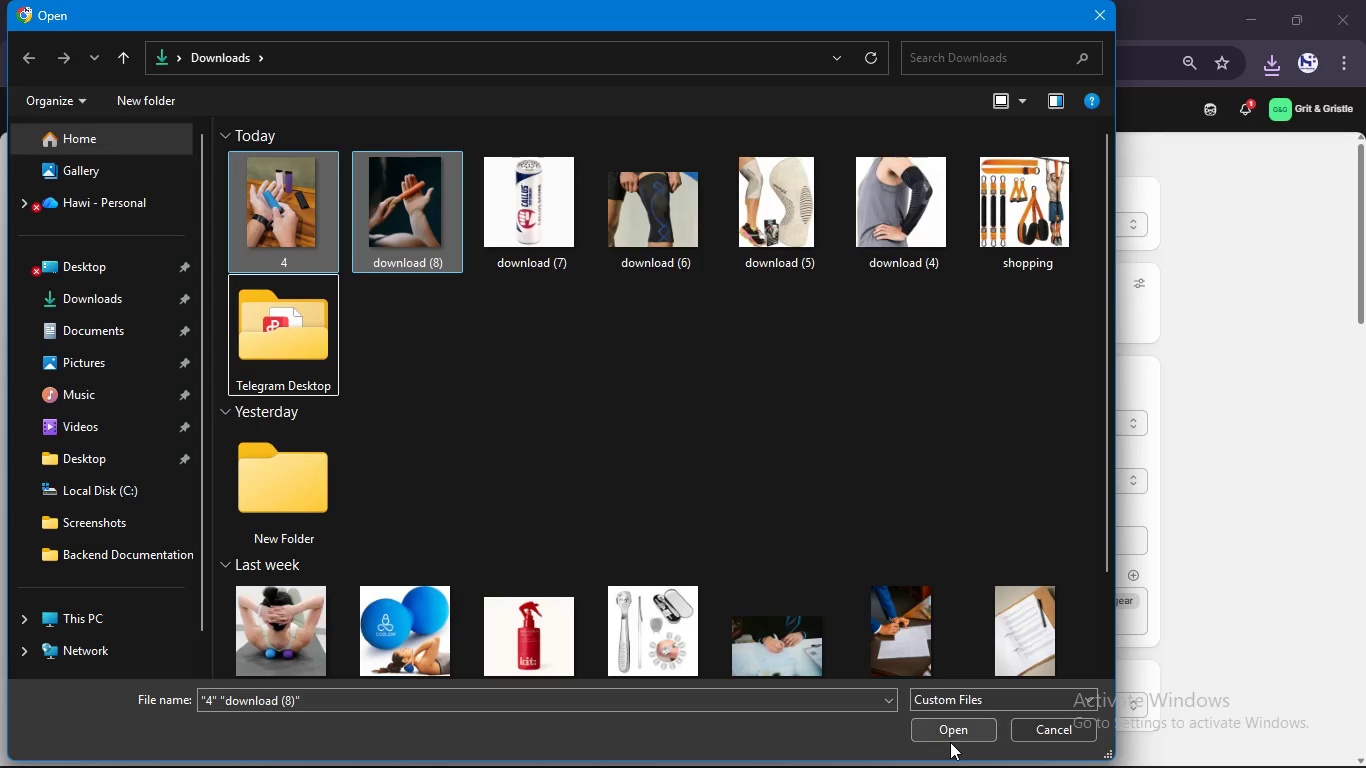 
left_click([950, 742])
 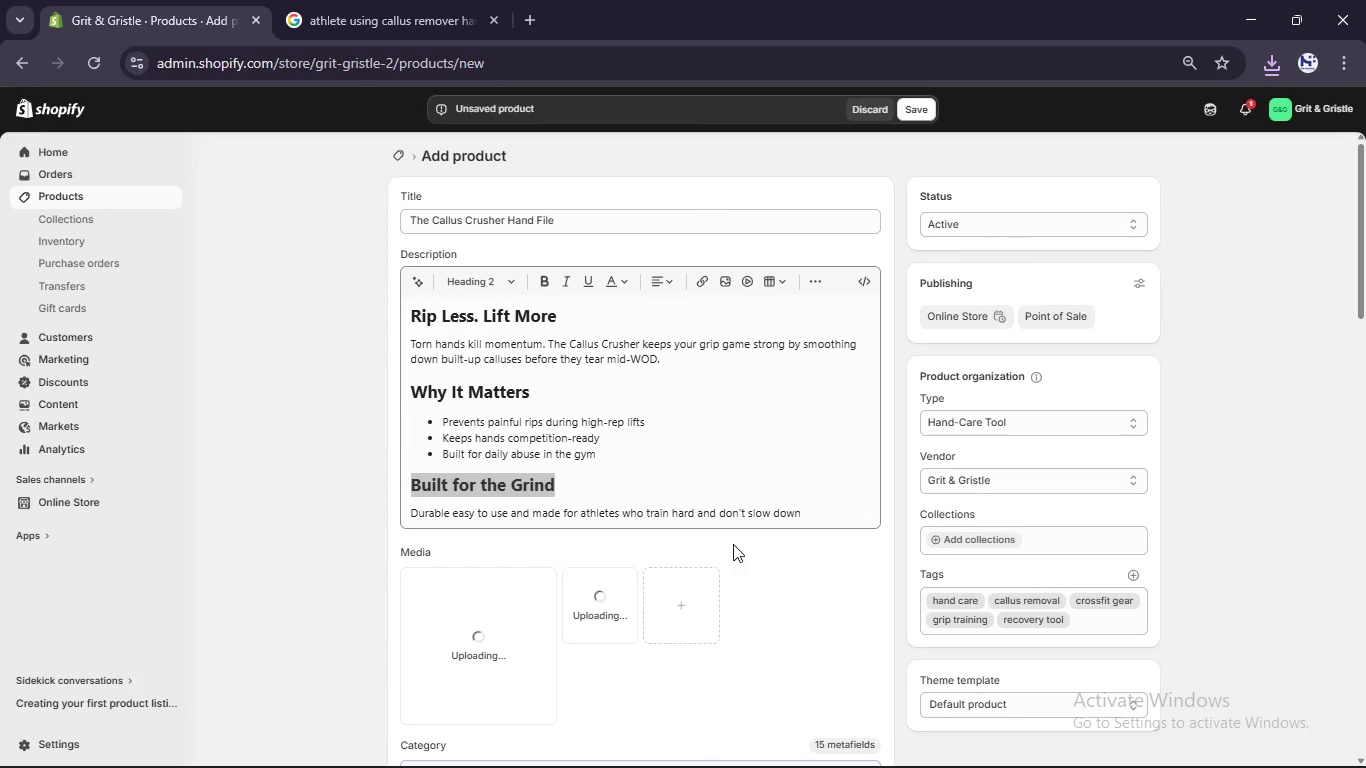 
scroll: coordinate [733, 544], scroll_direction: down, amount: 2.0
 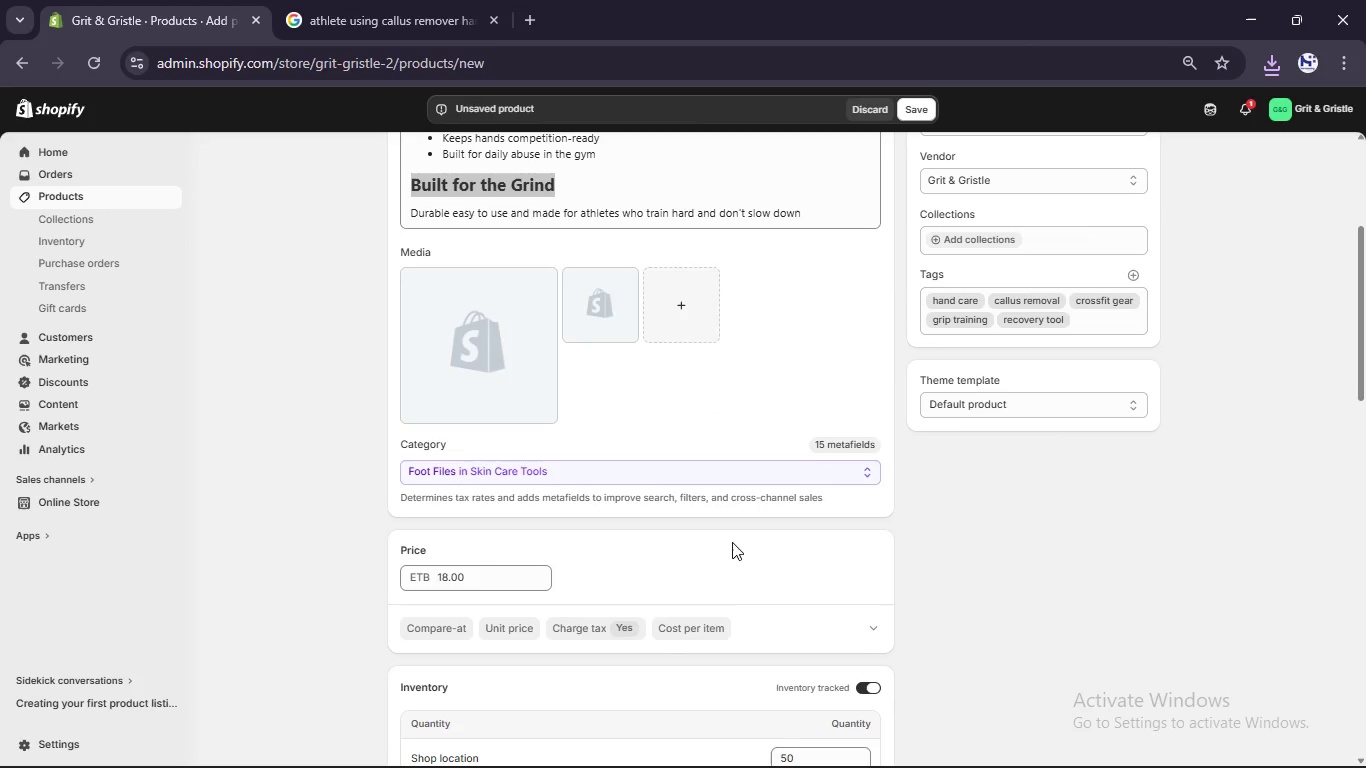 
wait(5.32)
 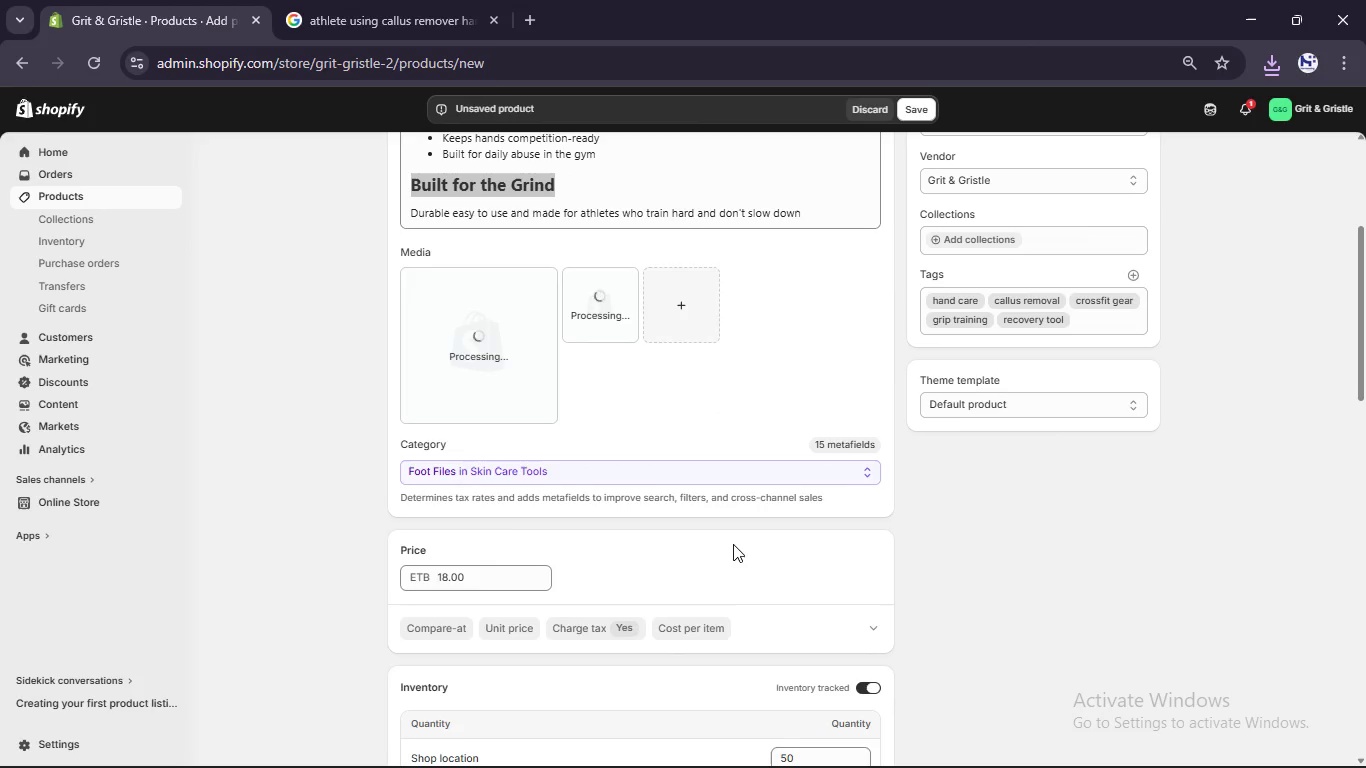 
left_click([425, 386])
 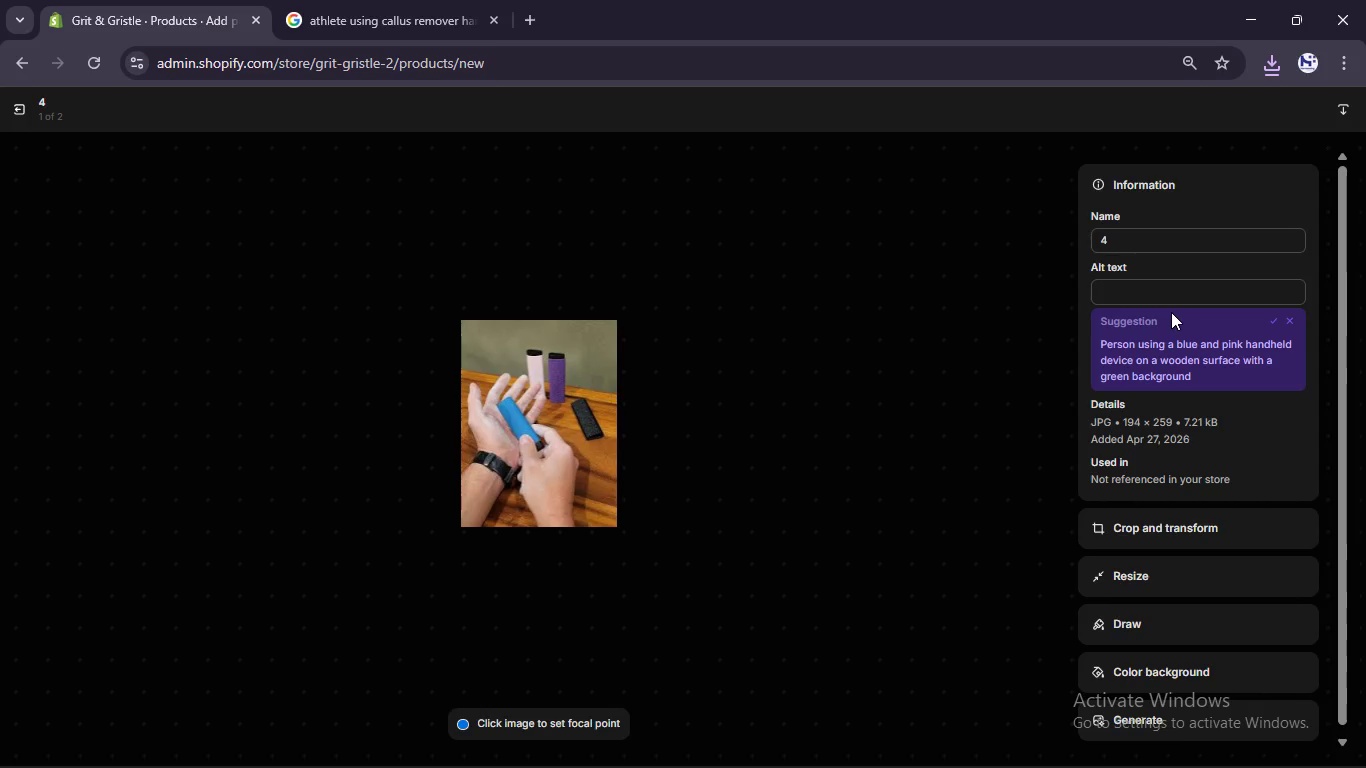 
left_click([1171, 304])
 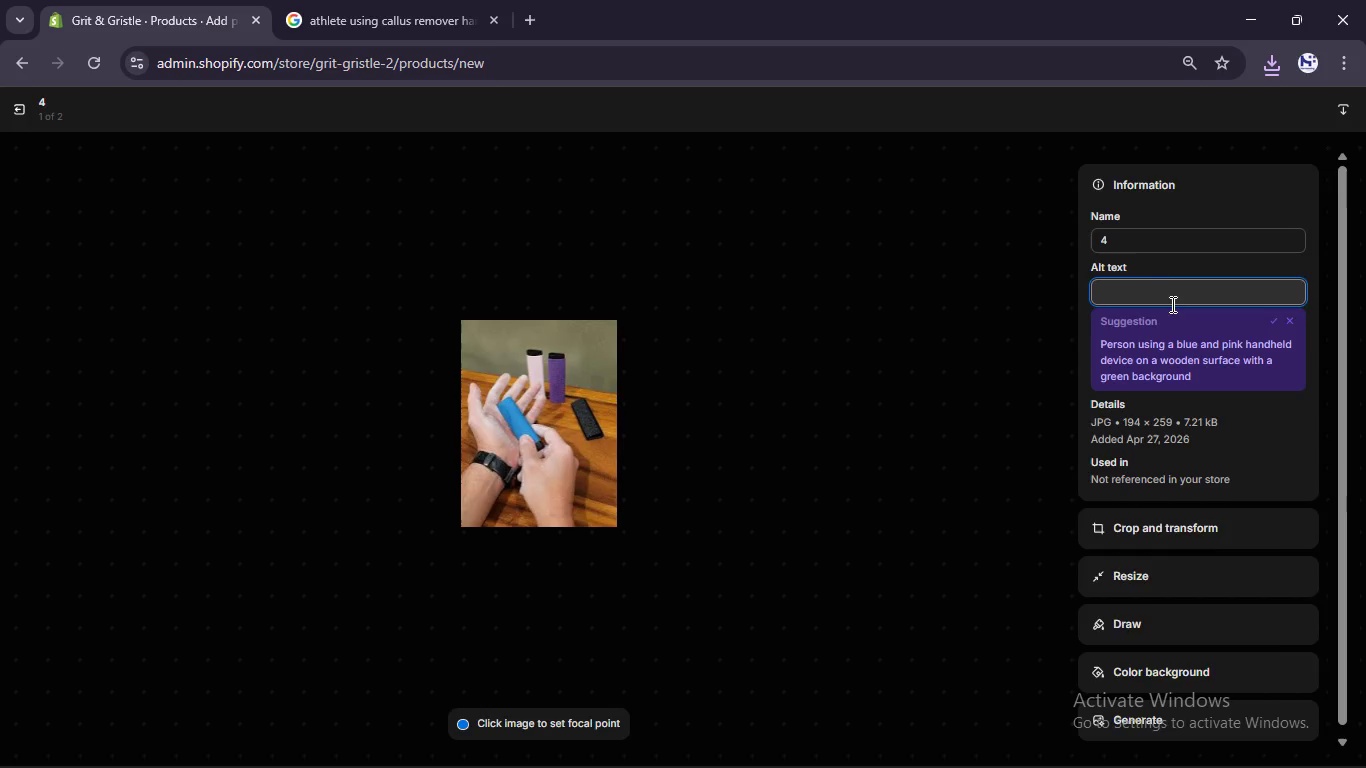 
key(Control+V)
 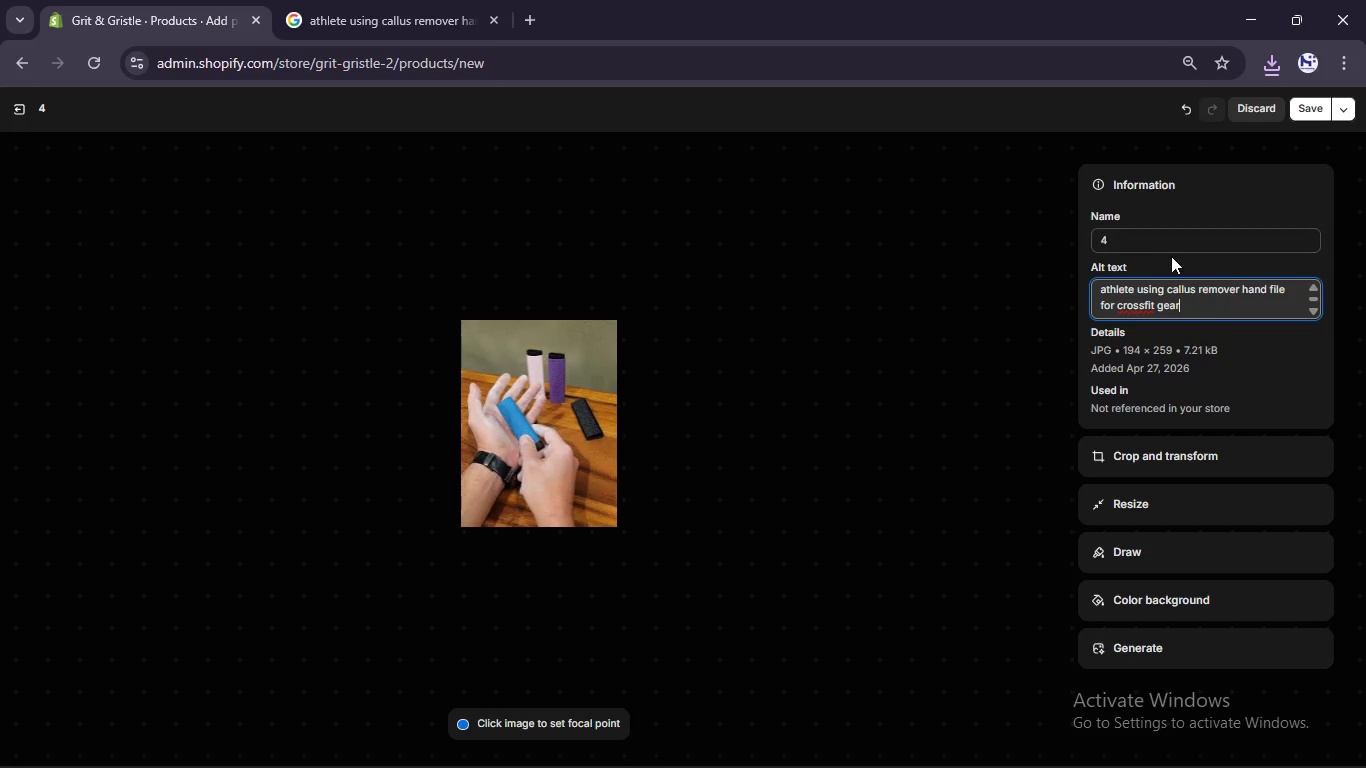 
left_click([1308, 107])
 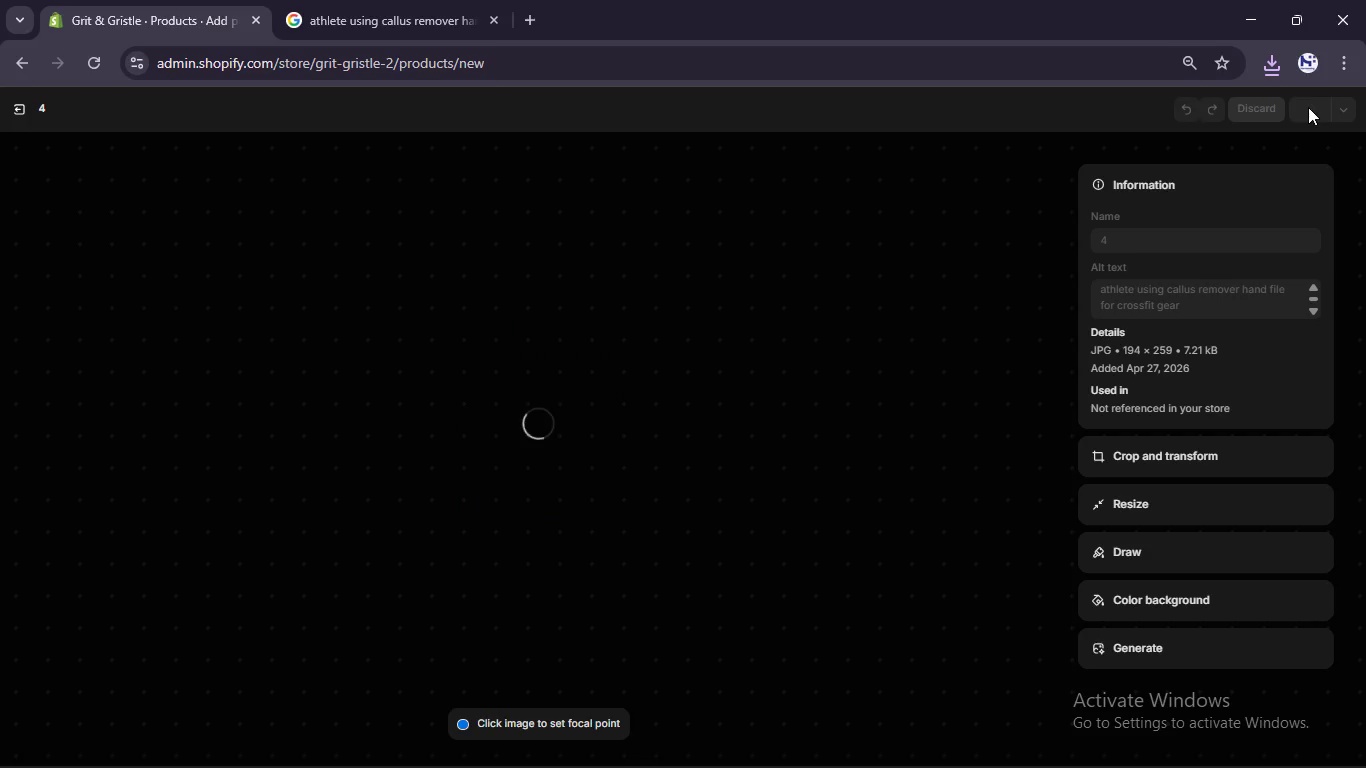 
mouse_move([1039, 439])
 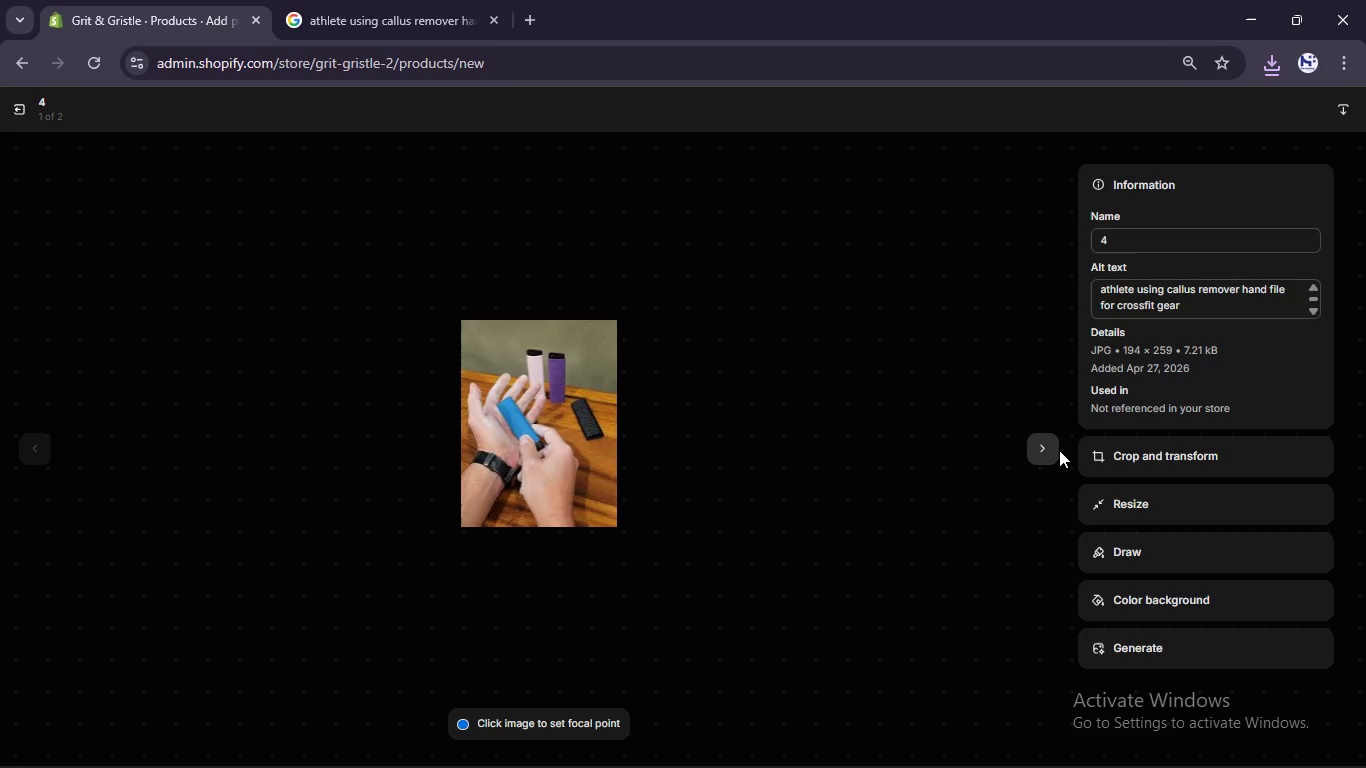 
left_click([1059, 450])
 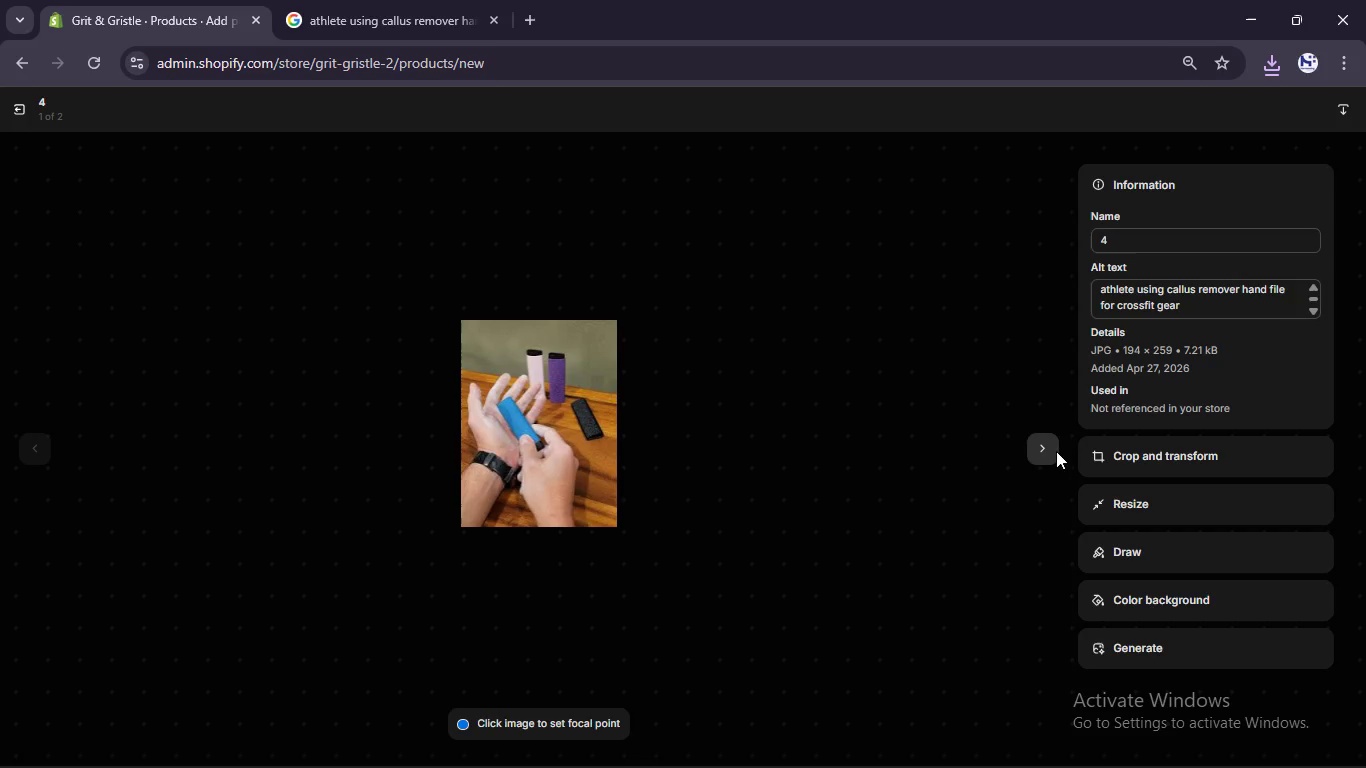 
left_click([1056, 451])
 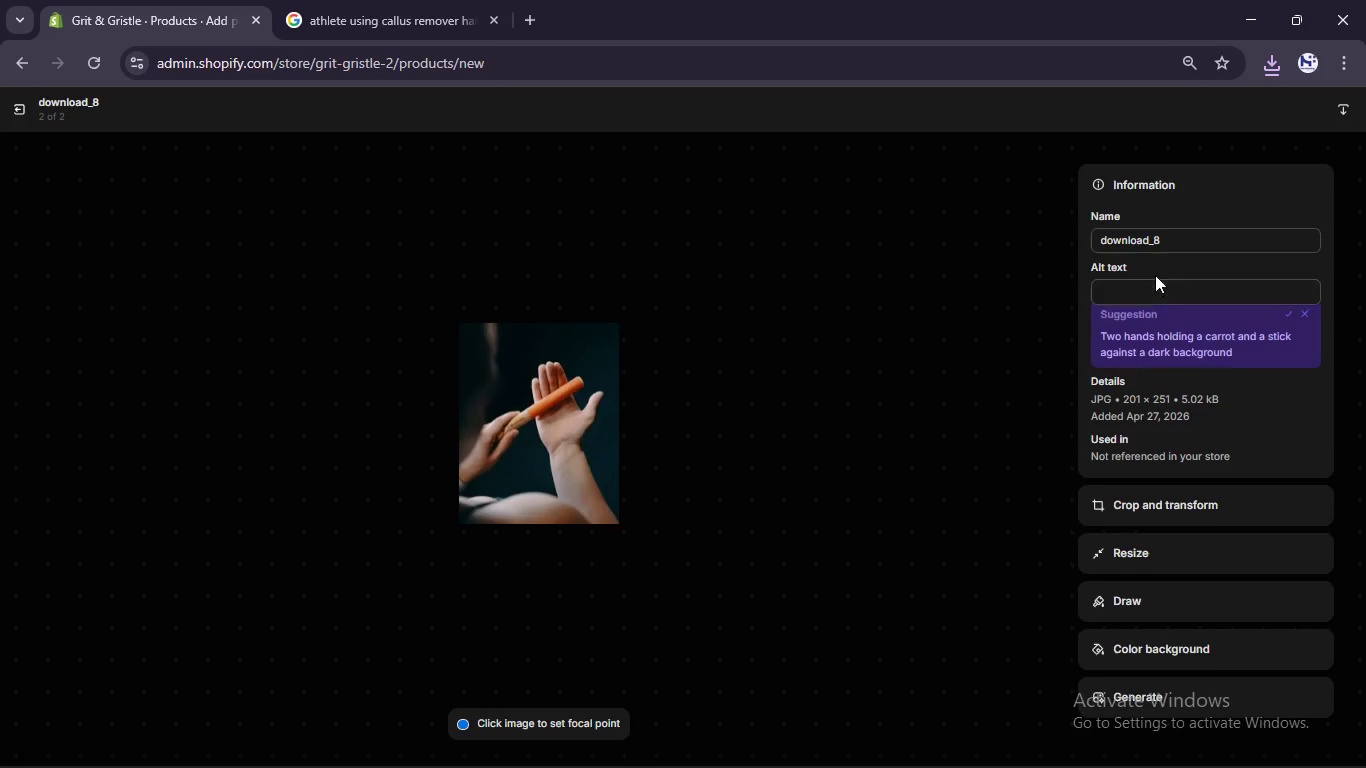 
left_click([1154, 287])
 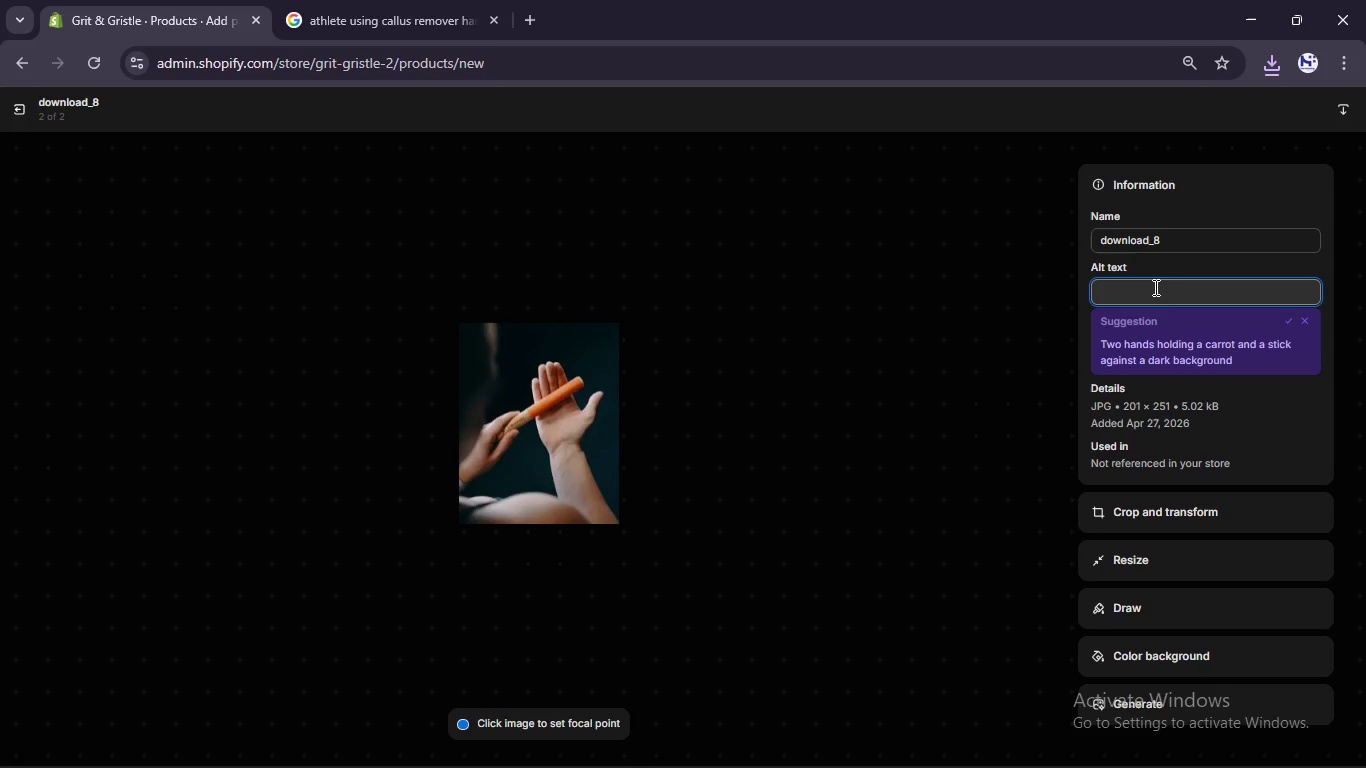 
key(Control+V)
 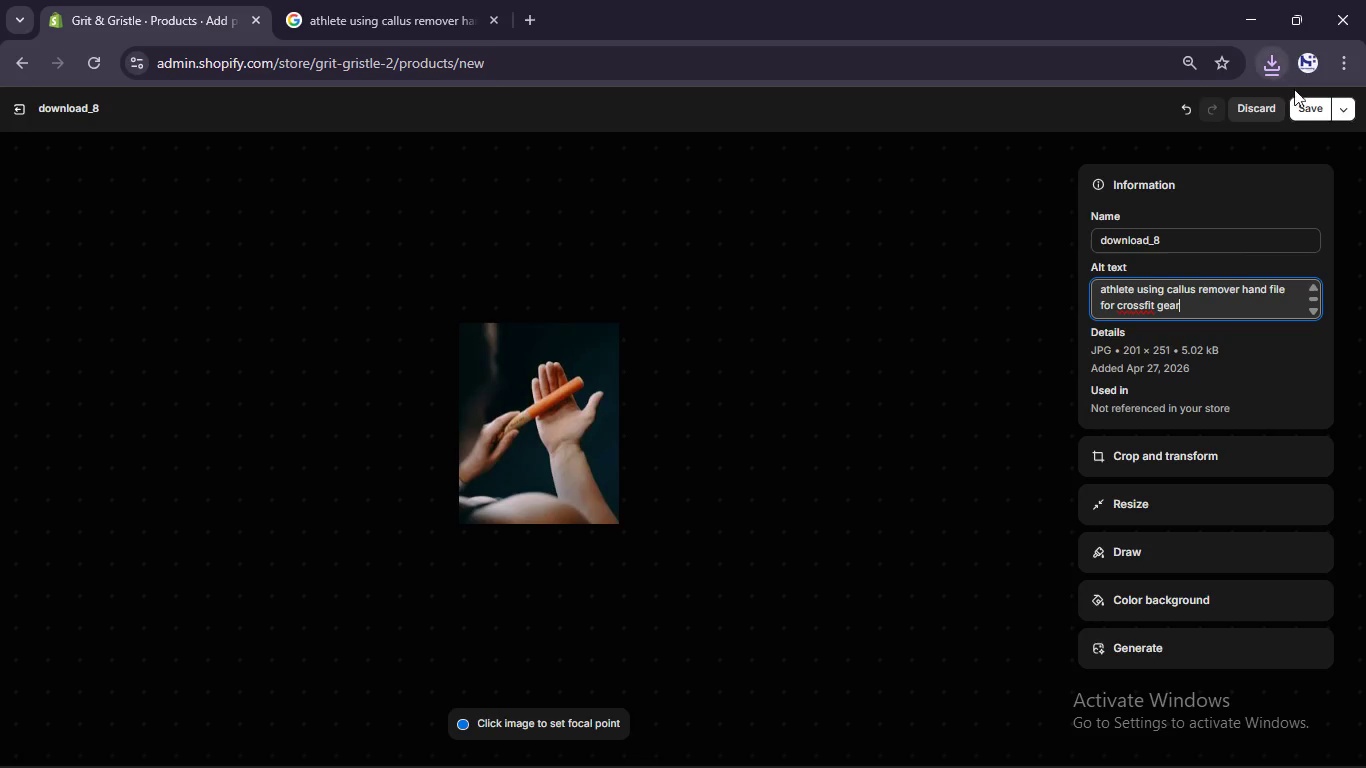 
left_click([1302, 101])
 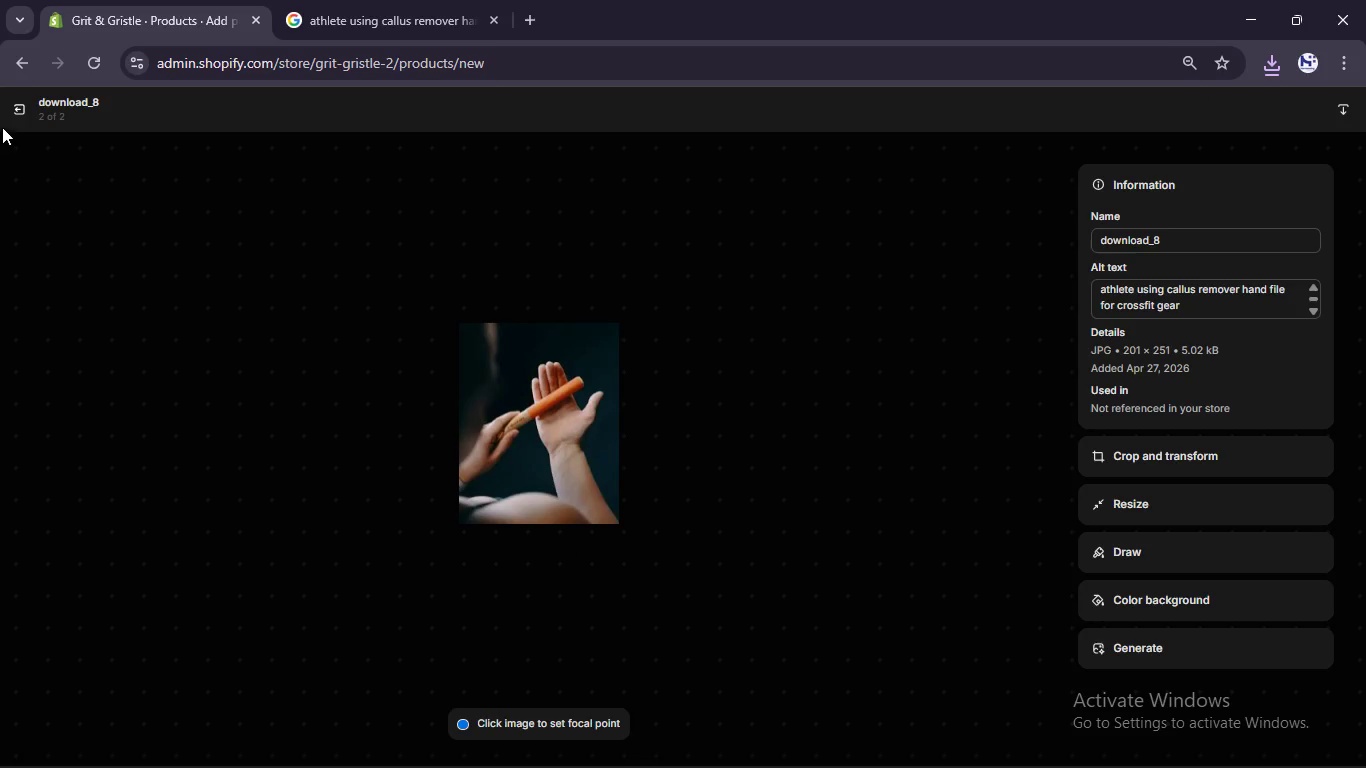 
left_click([10, 115])
 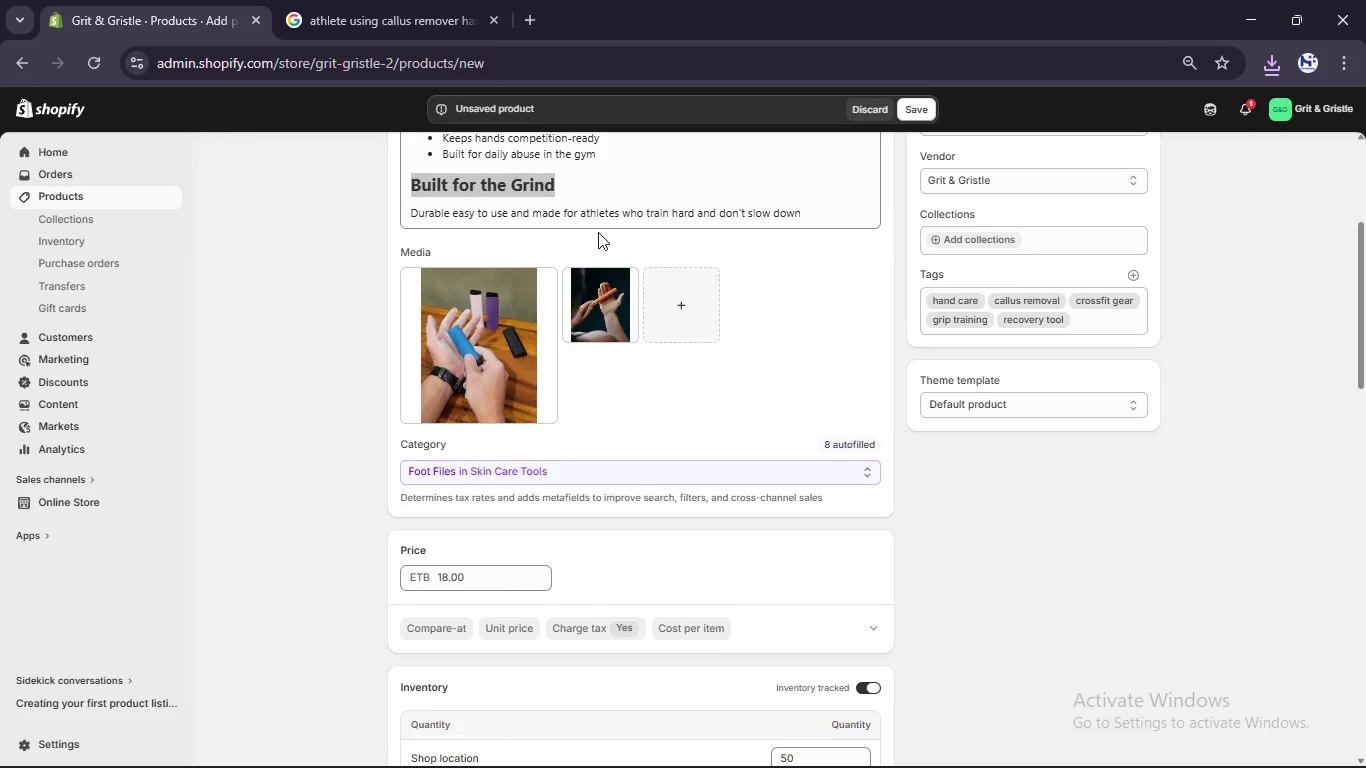 
scroll: coordinate [598, 232], scroll_direction: up, amount: 21.0
 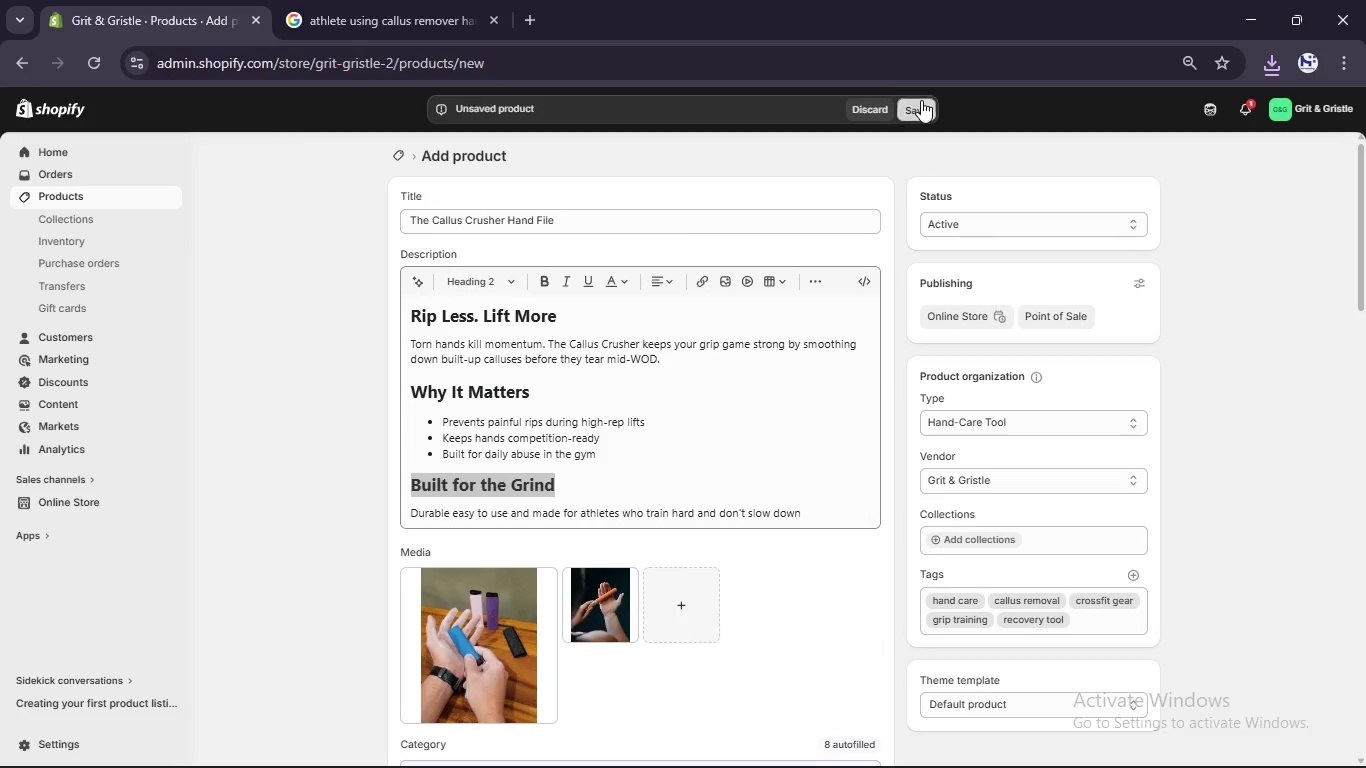 
left_click([921, 100])
 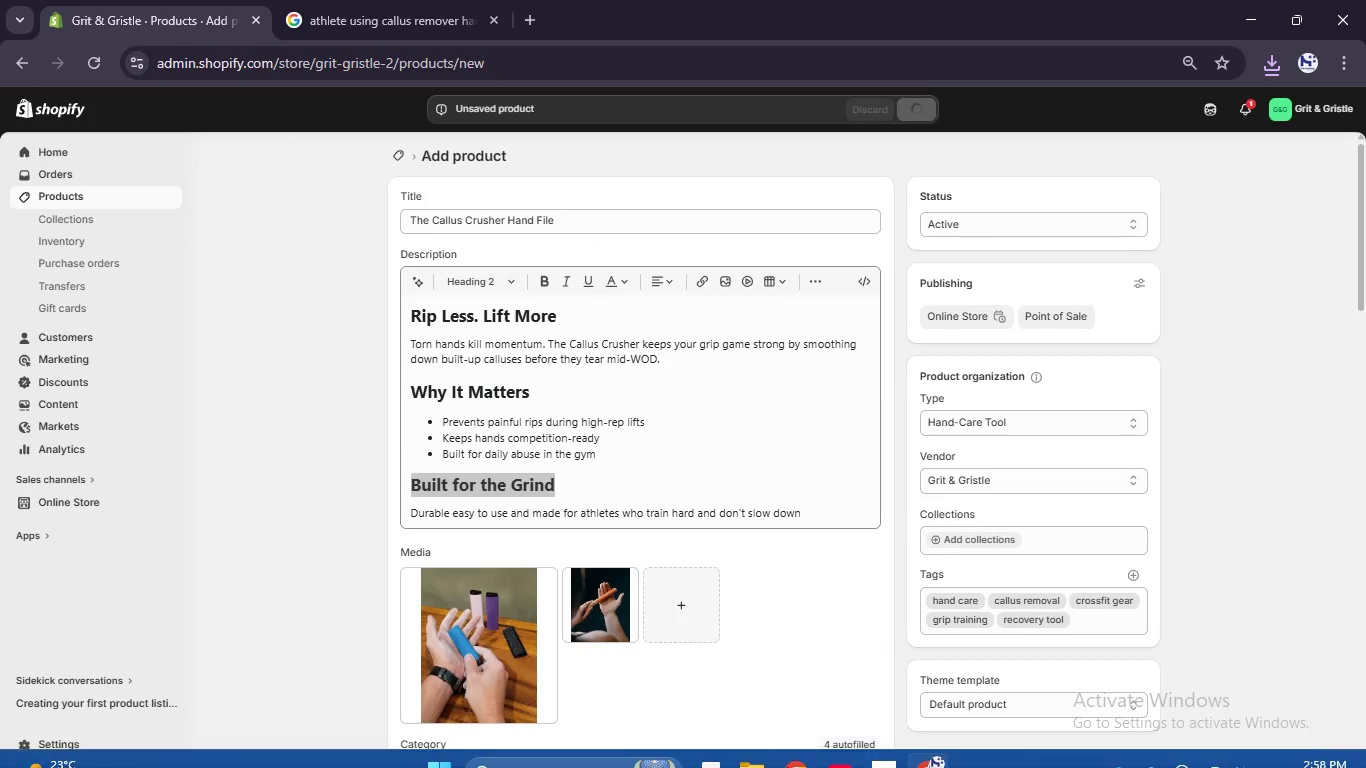 
left_click([871, 736])